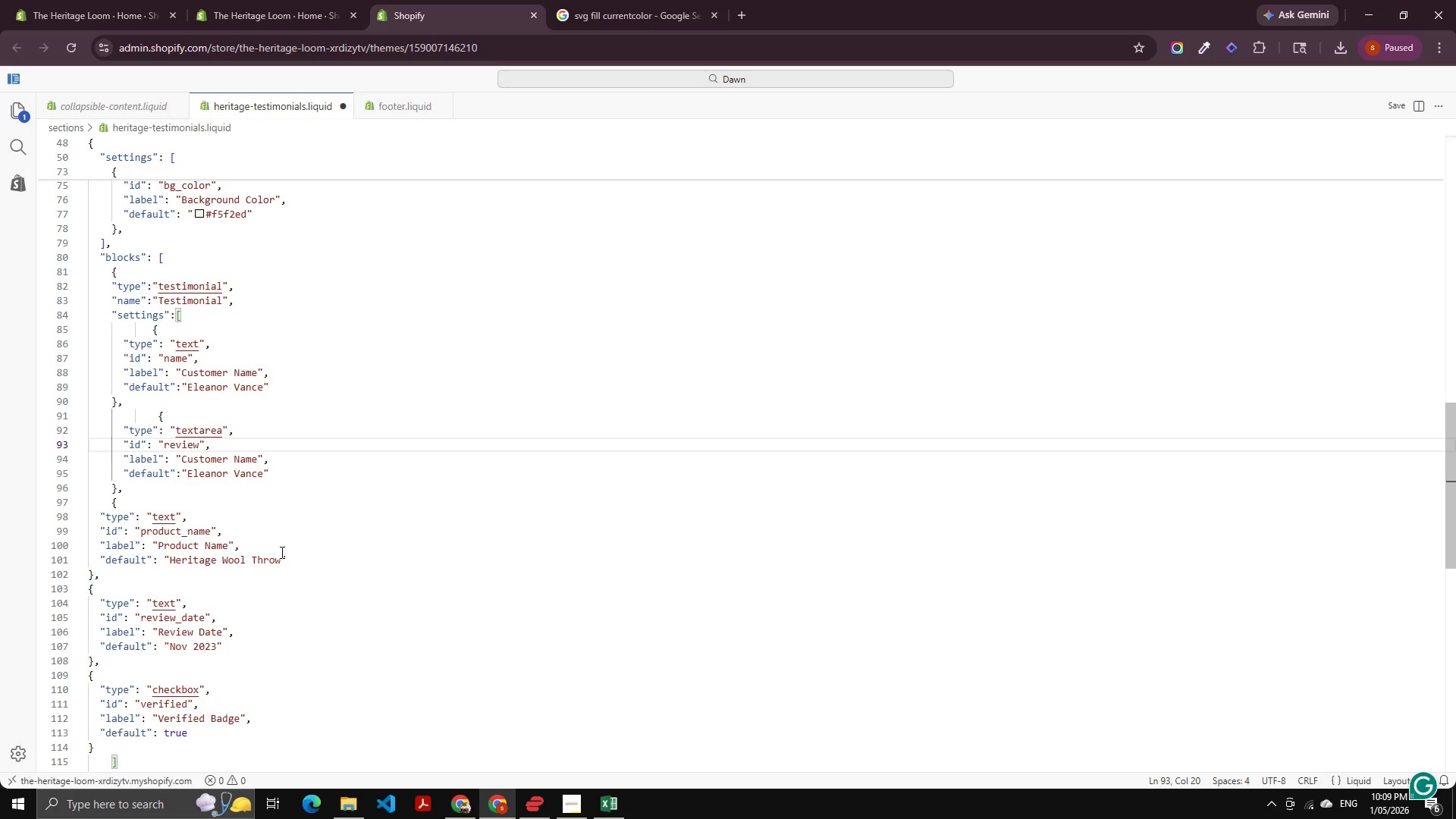 
scroll: coordinate [363, 386], scroll_direction: up, amount: 22.0
 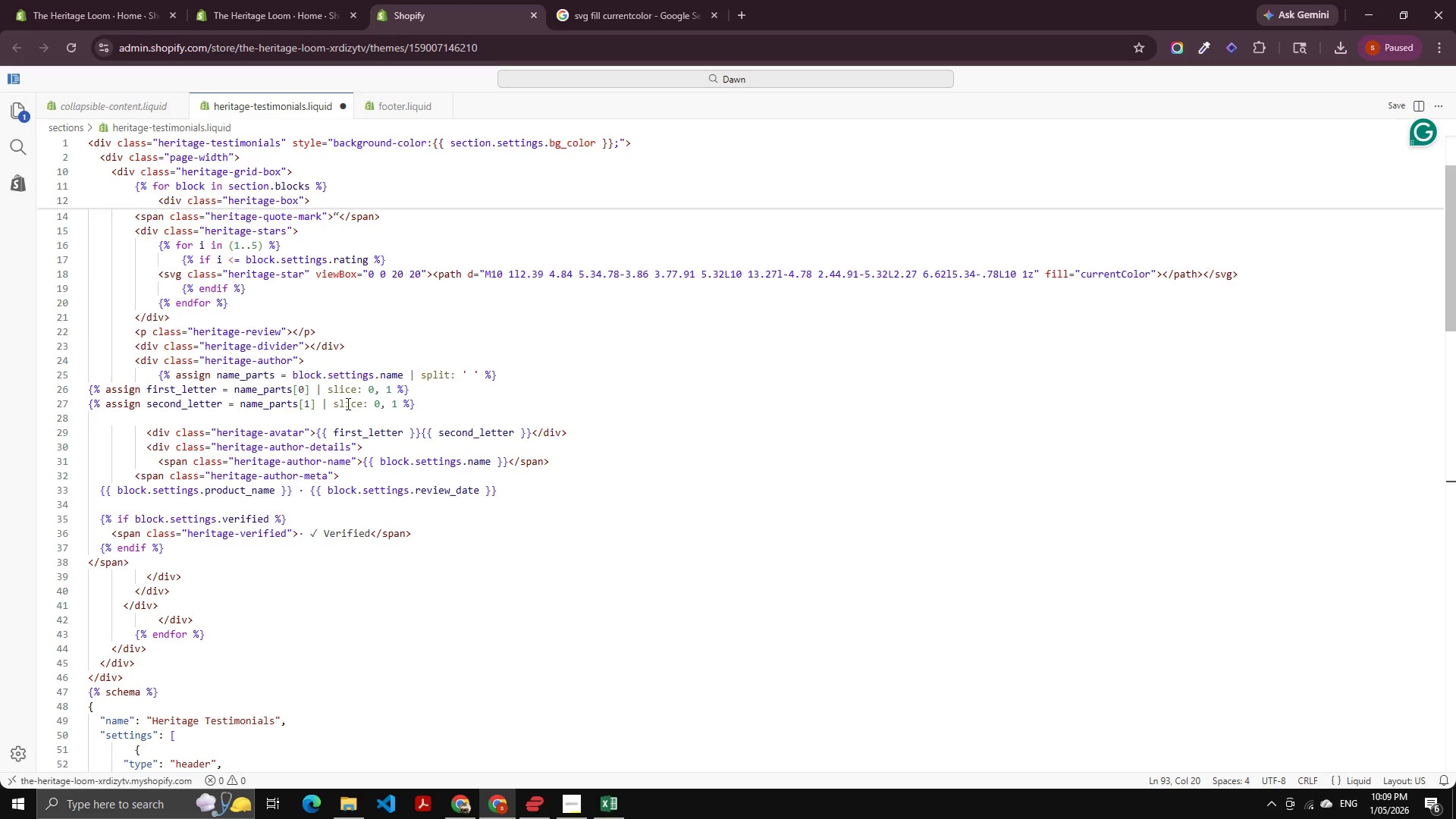 
wait(12.94)
 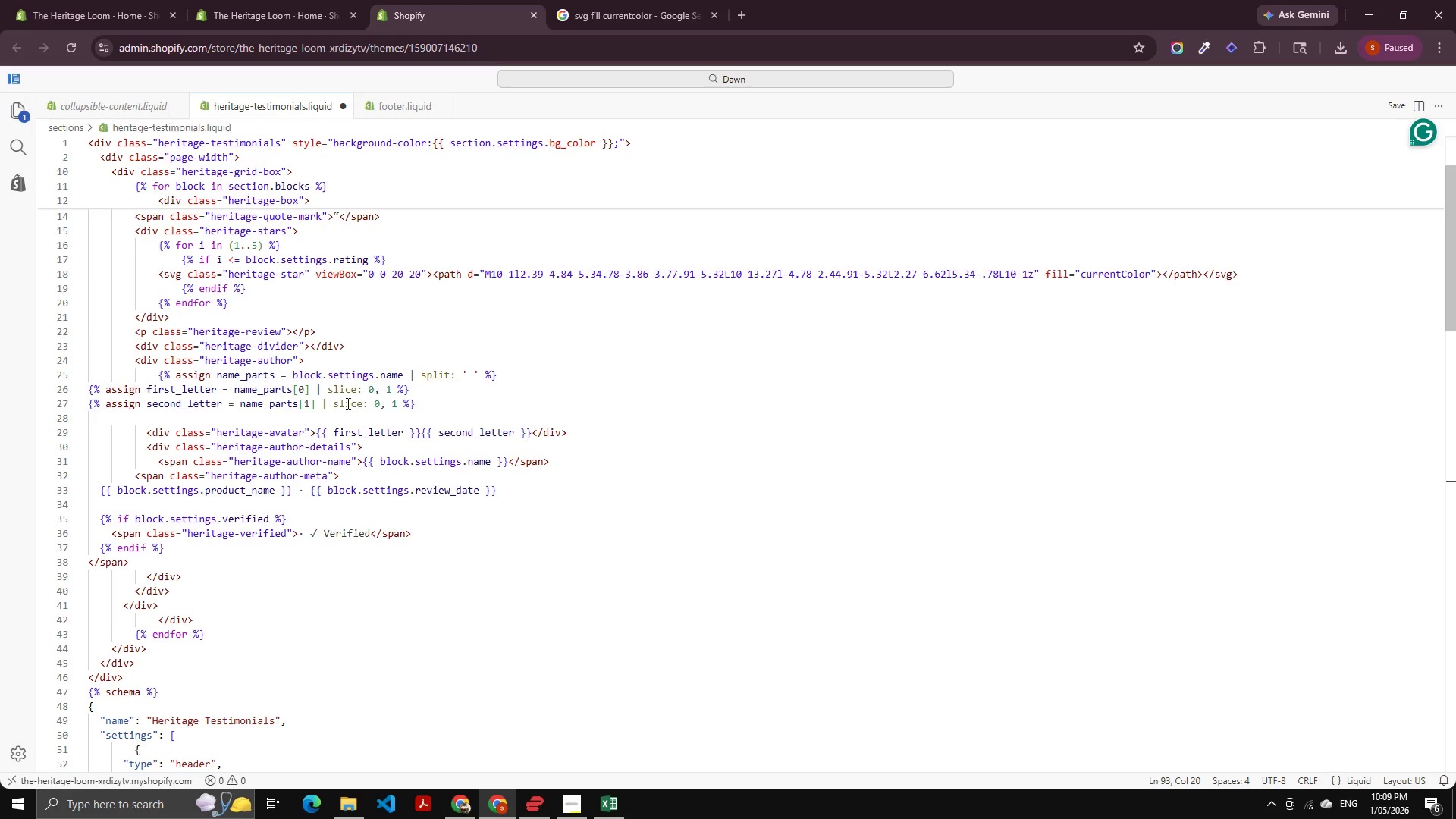 
left_click([340, 337])
 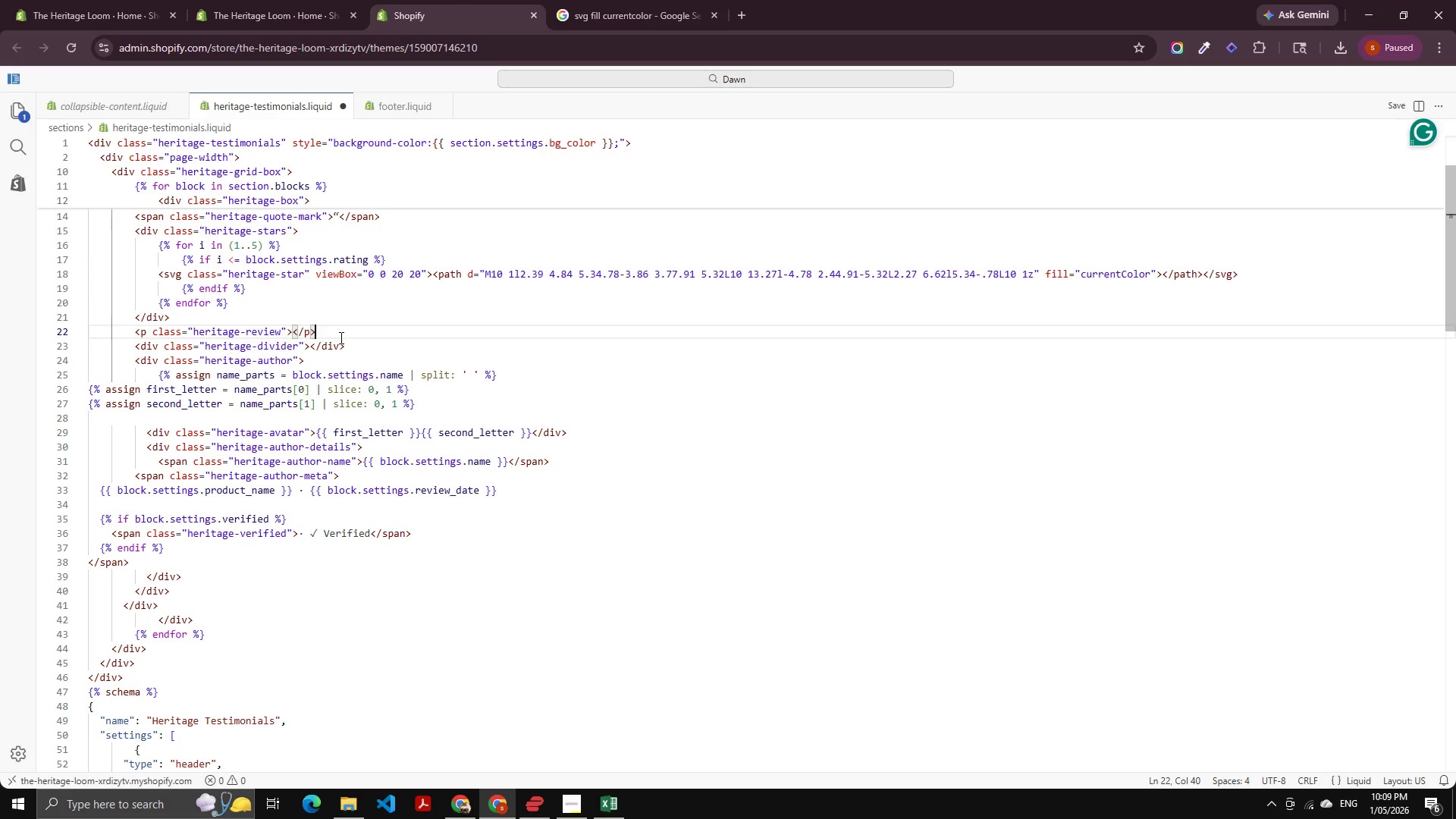 
hold_key(key=ControlLeft, duration=0.36)
 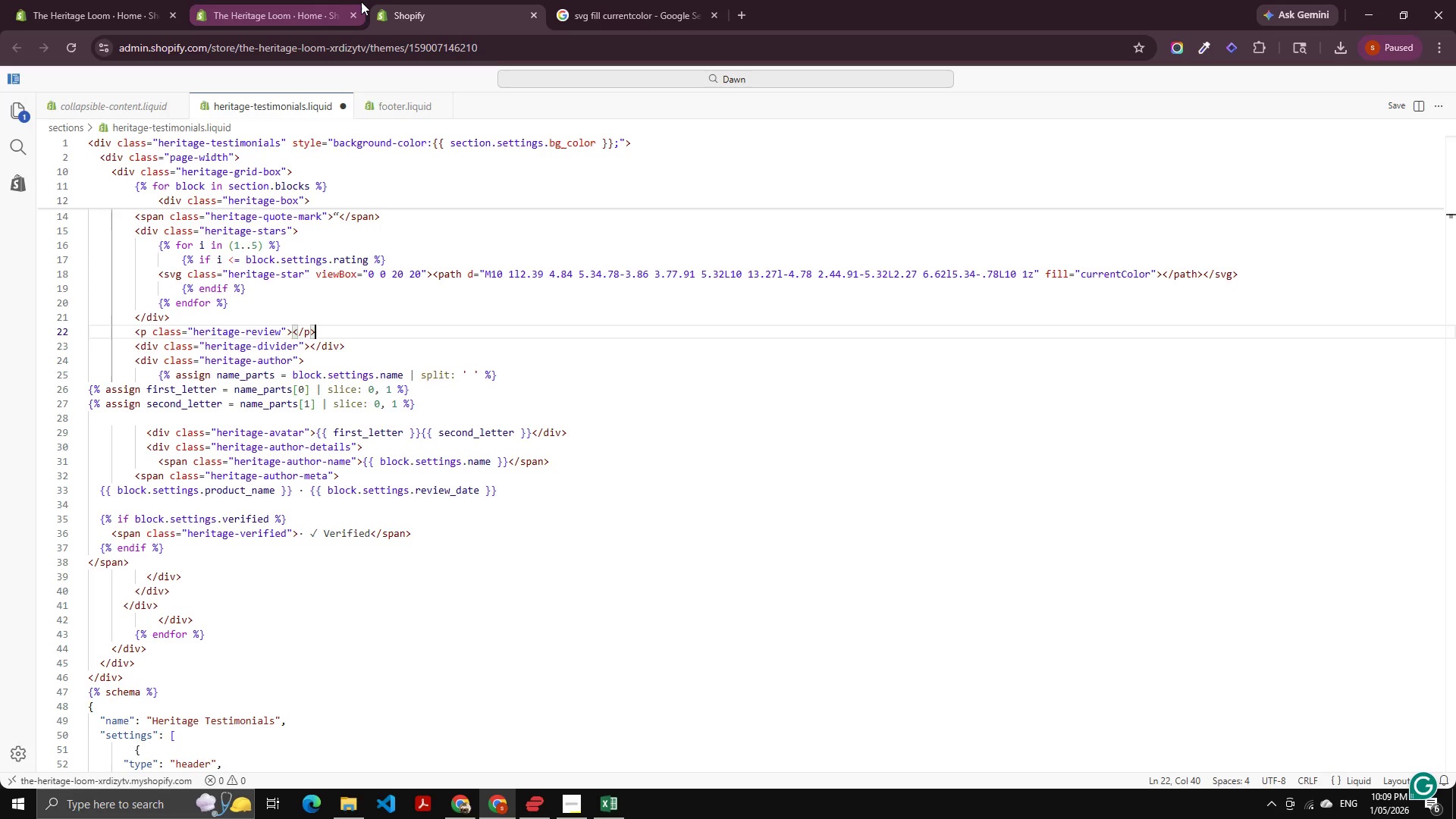 
key(Alt+AltLeft)
 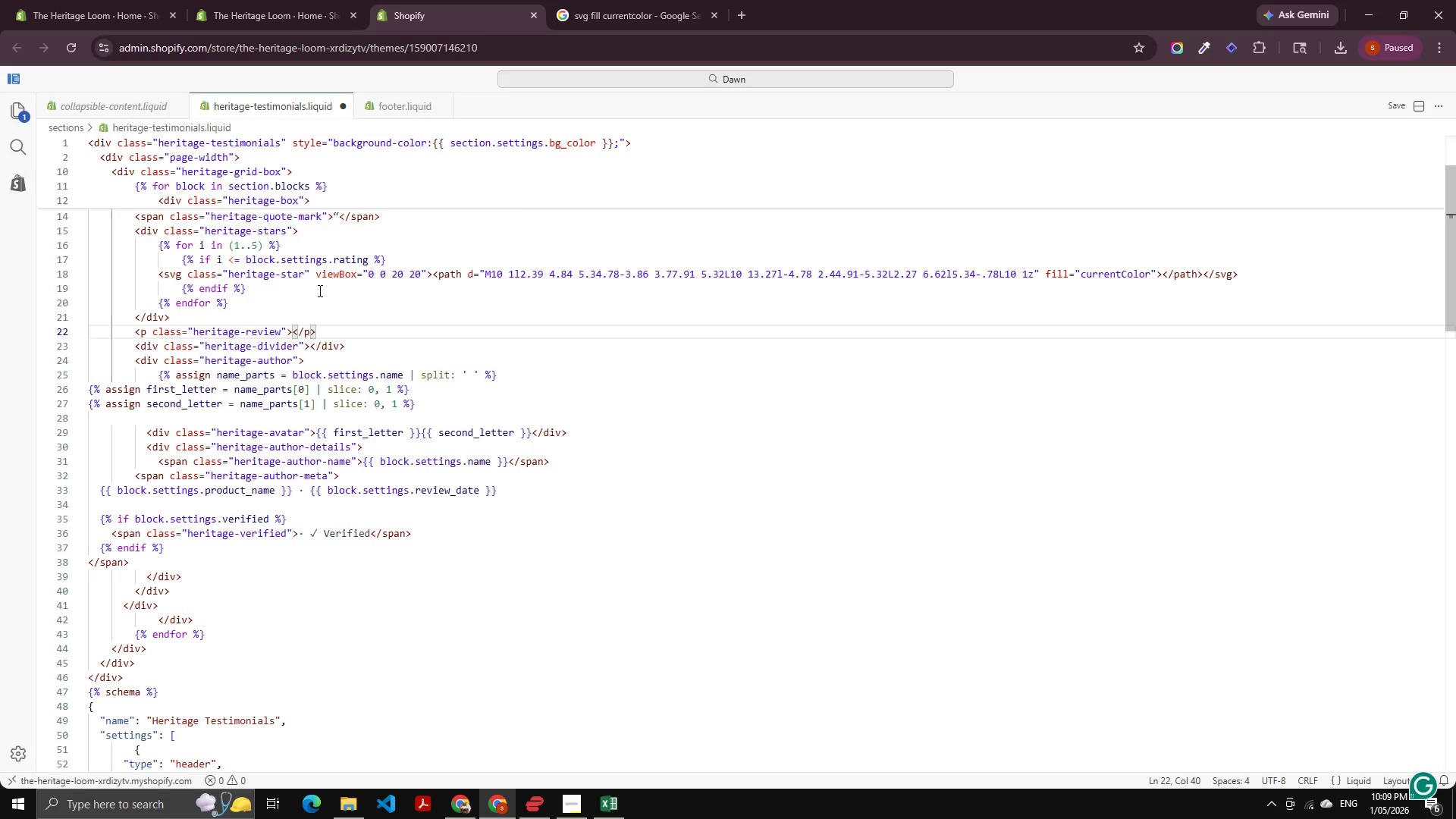 
key(Alt+Tab)
 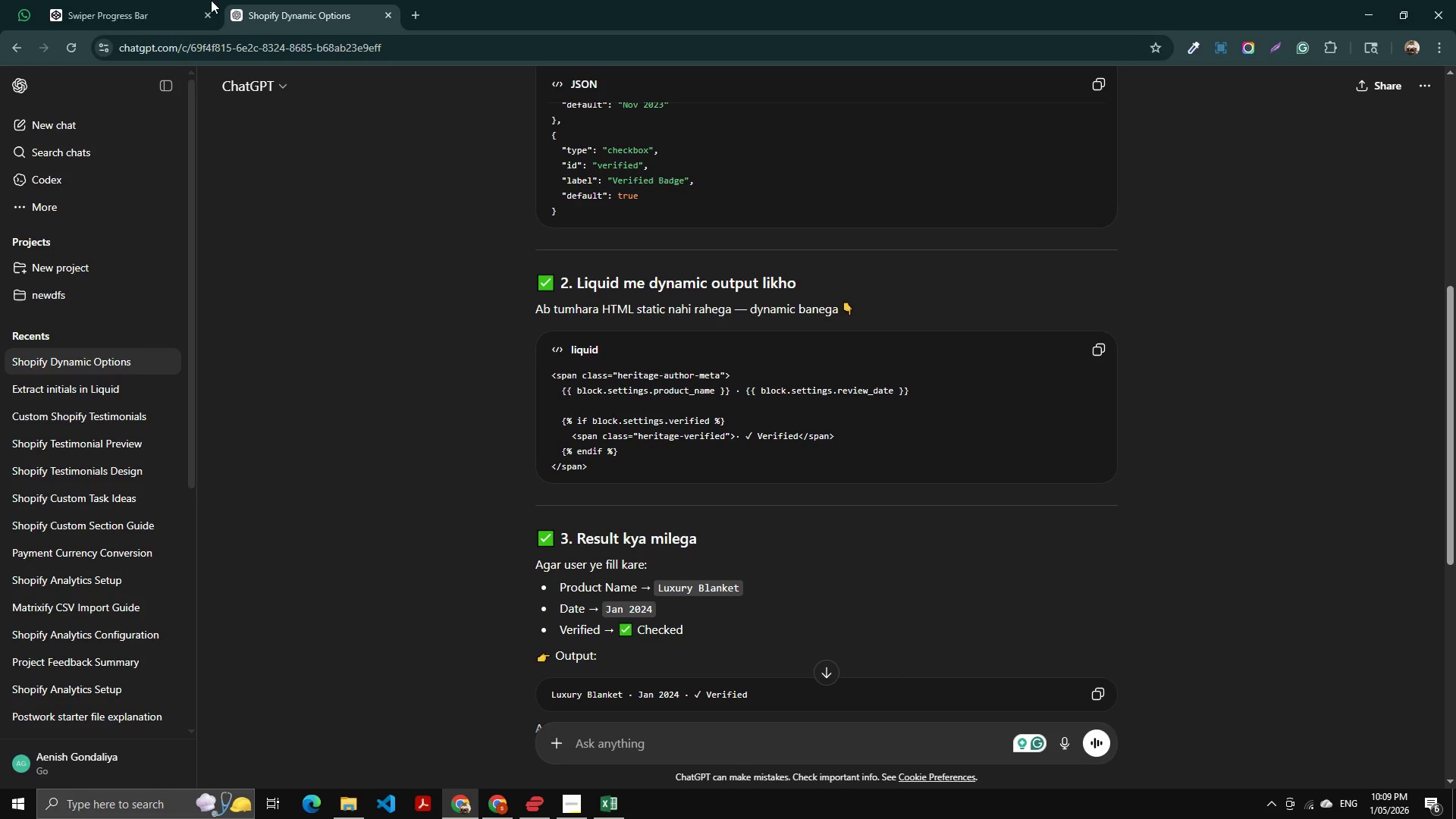 
left_click([178, 0])
 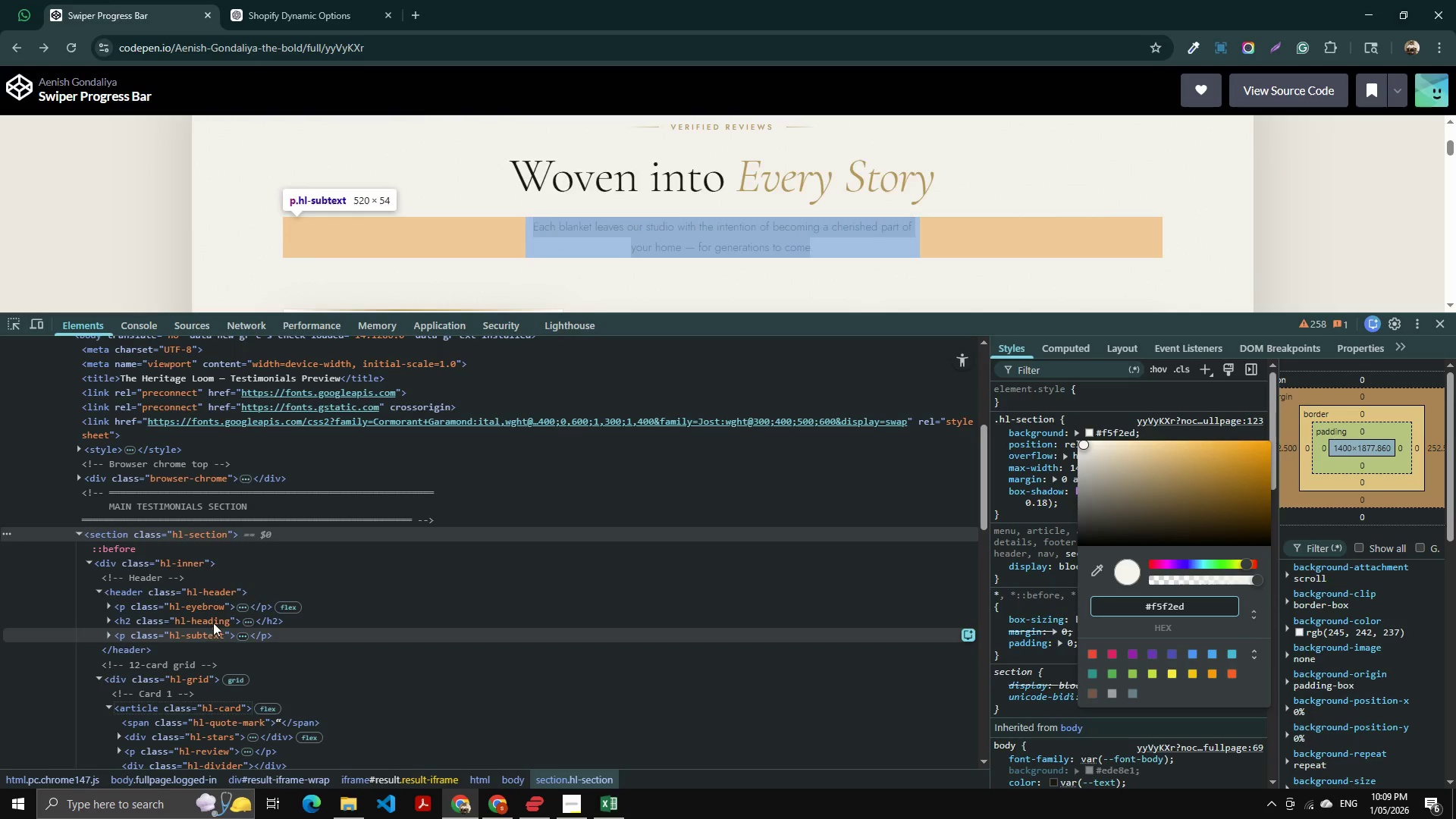 
scroll: coordinate [217, 653], scroll_direction: down, amount: 2.0
 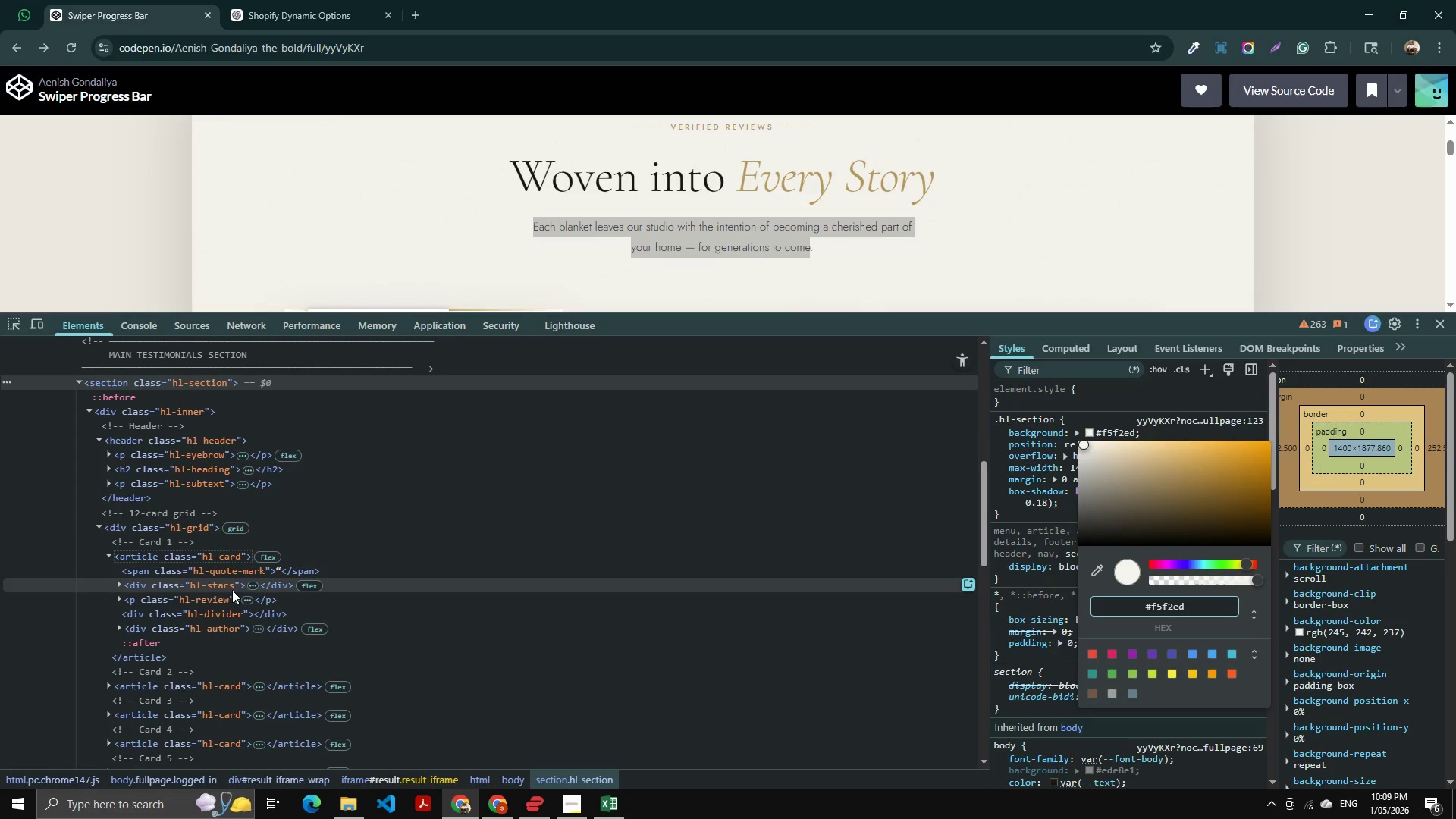 
left_click([232, 598])
 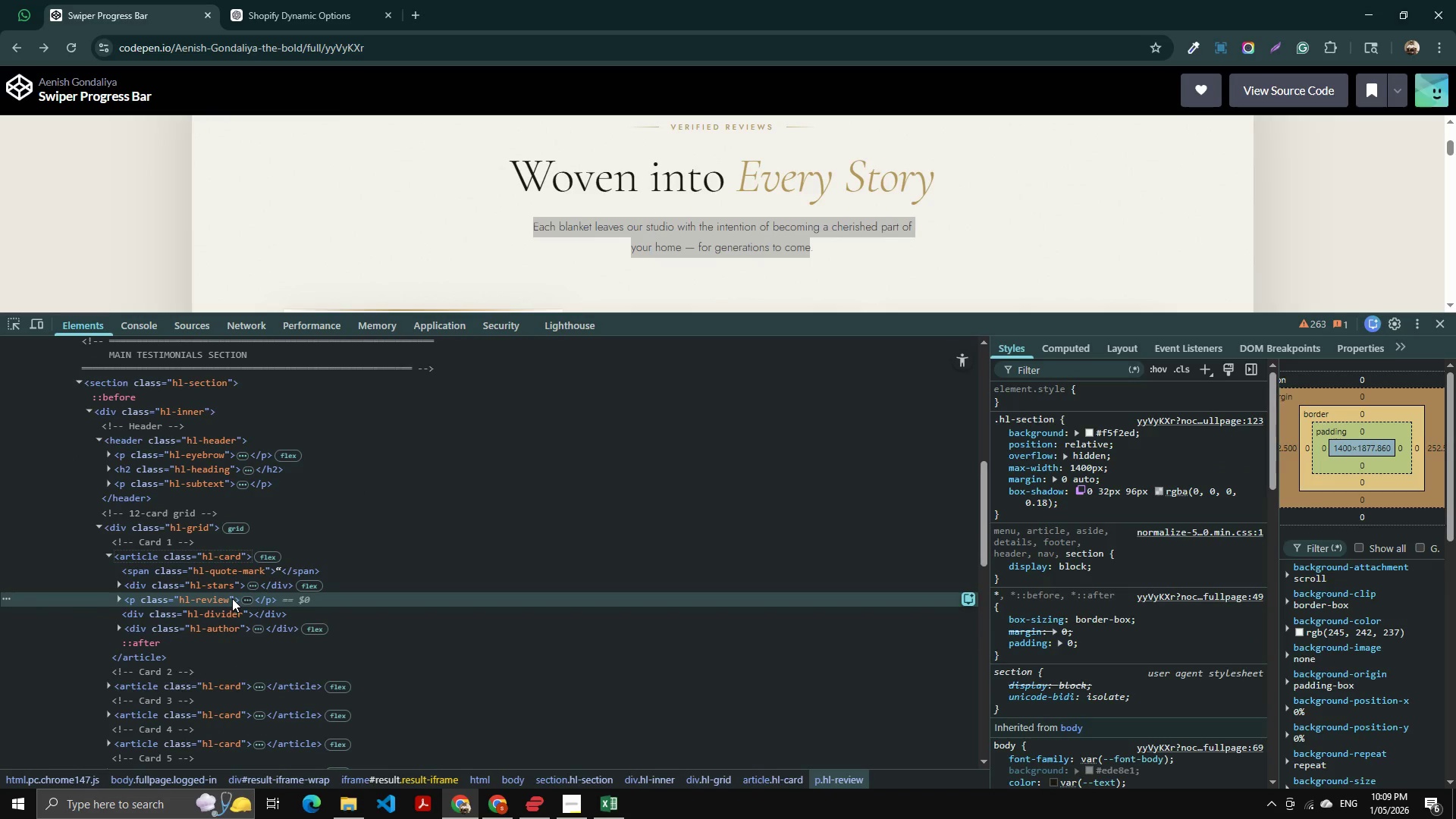 
key(ArrowRight)
 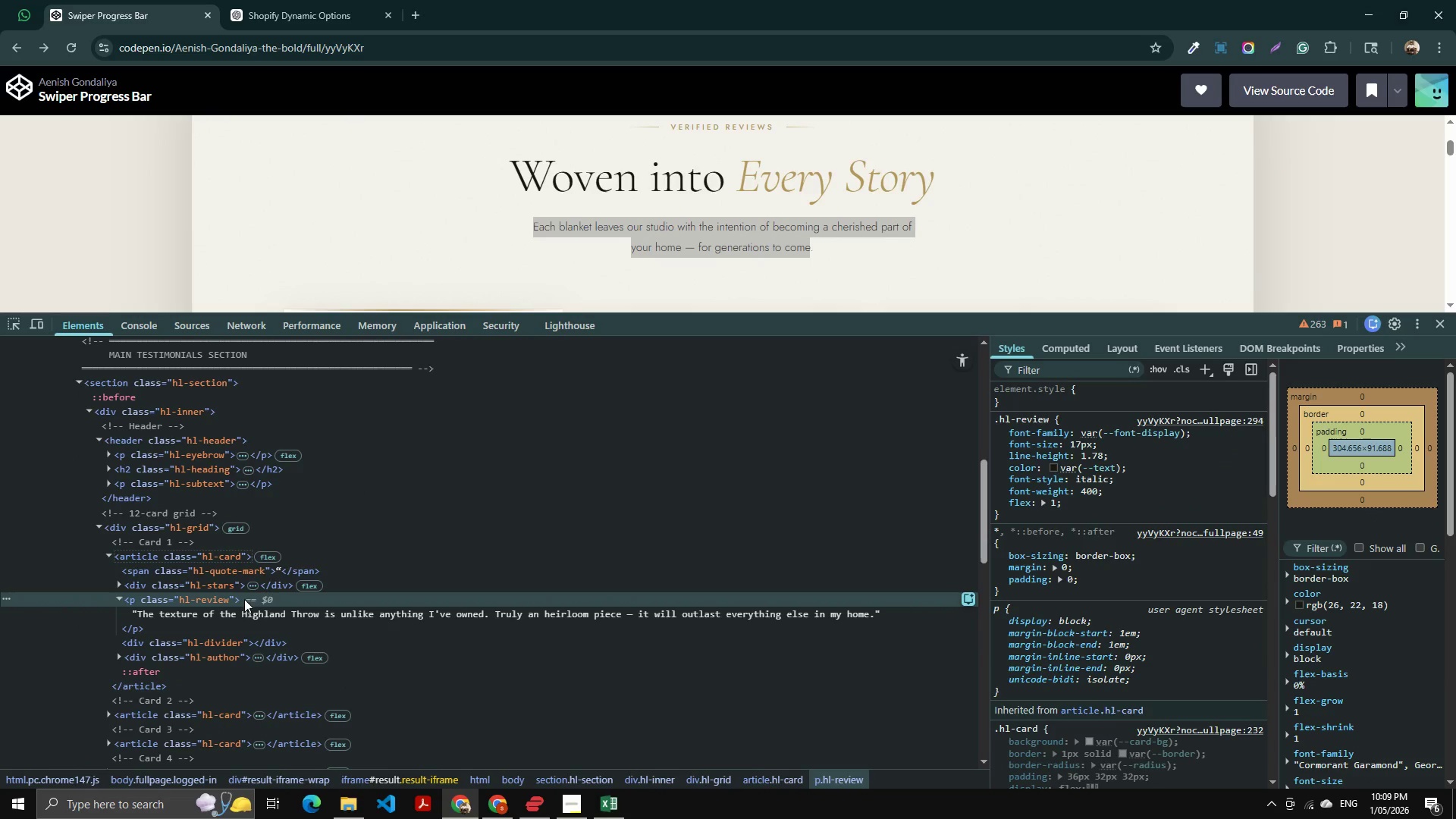 
key(Alt+AltLeft)
 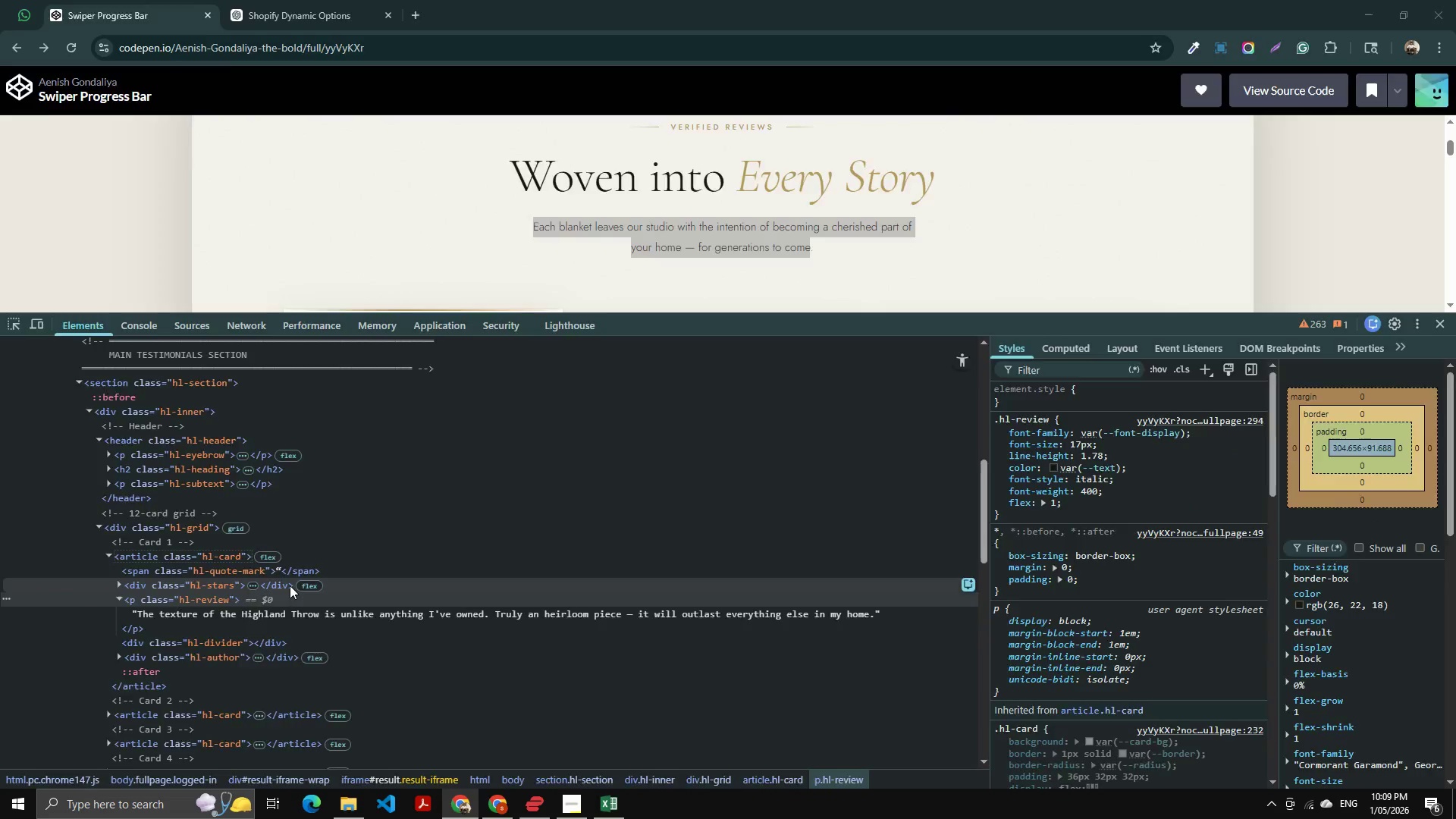 
key(Alt+Tab)
 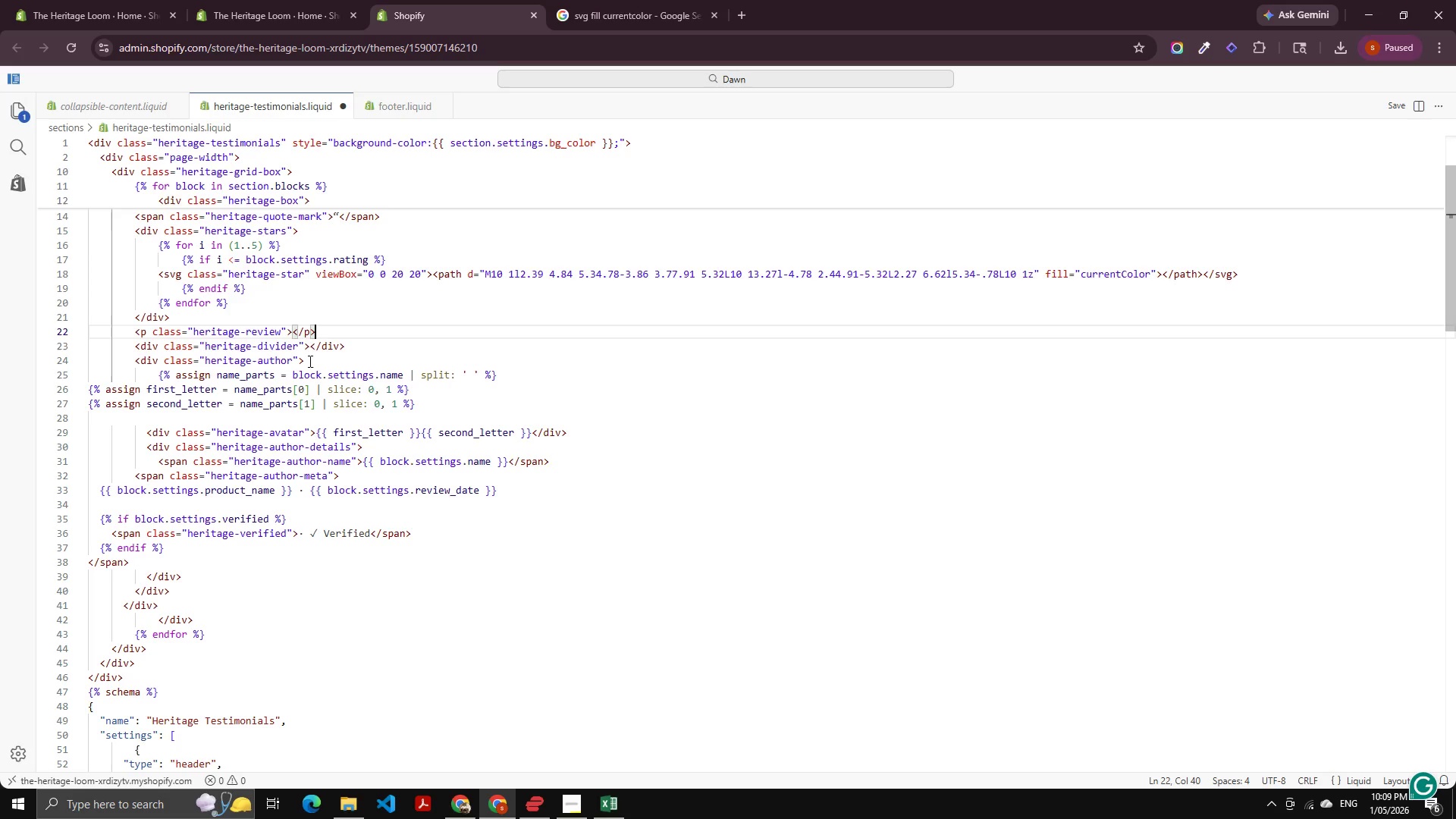 
scroll: coordinate [228, 565], scroll_direction: down, amount: 25.0
 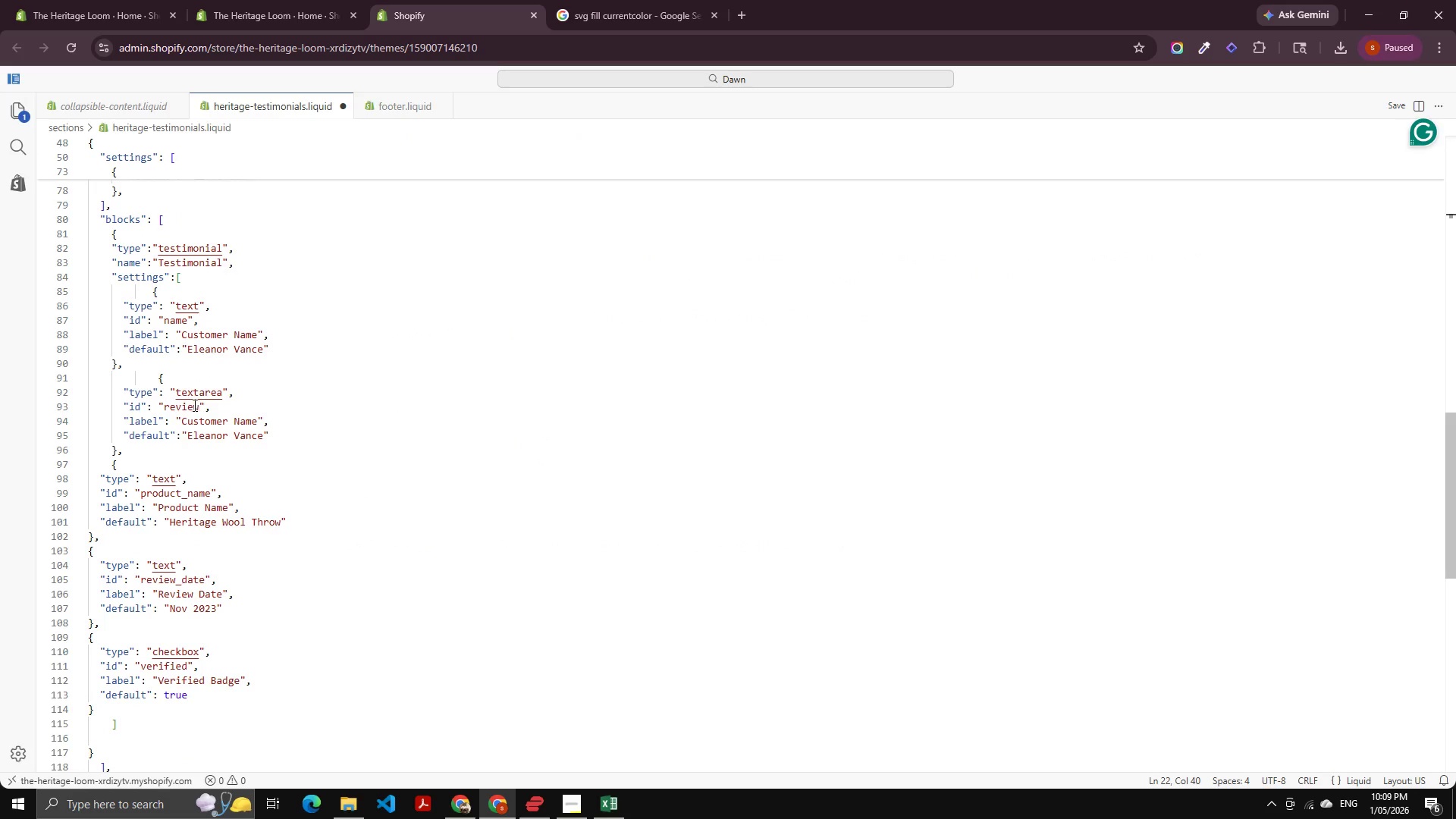 
left_click([196, 405])
 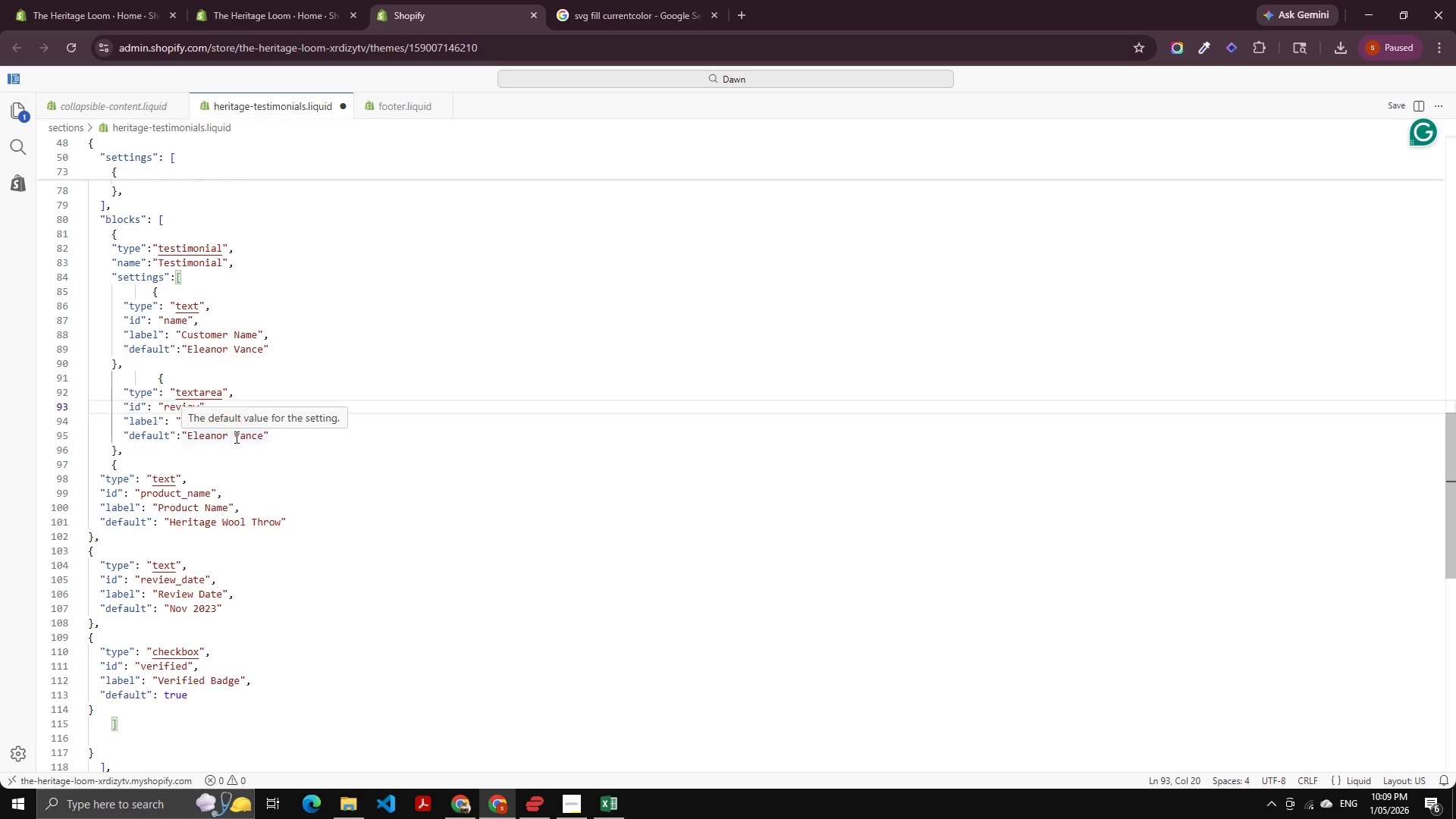 
key(ArrowRight)
 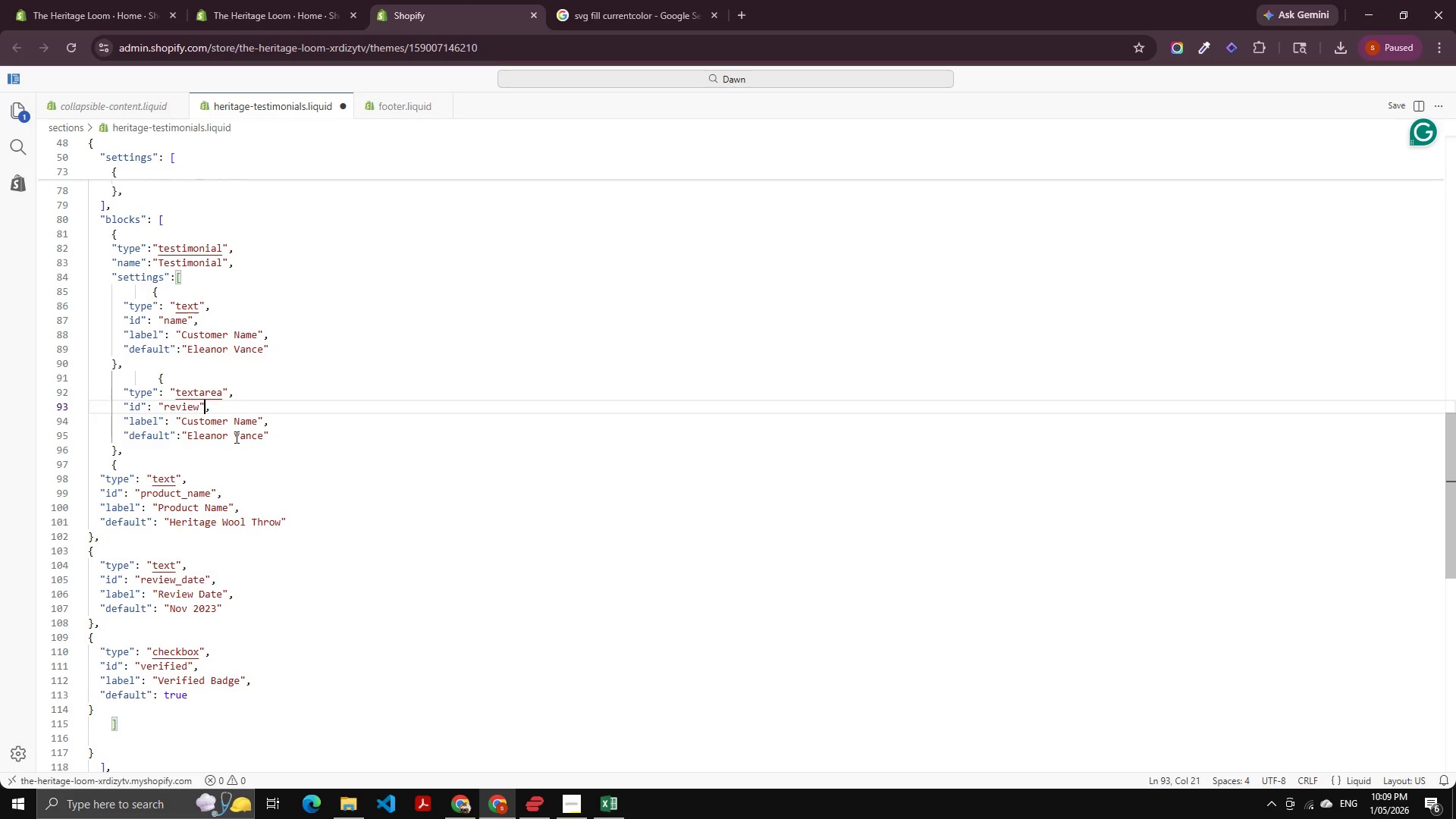 
key(ArrowLeft)
 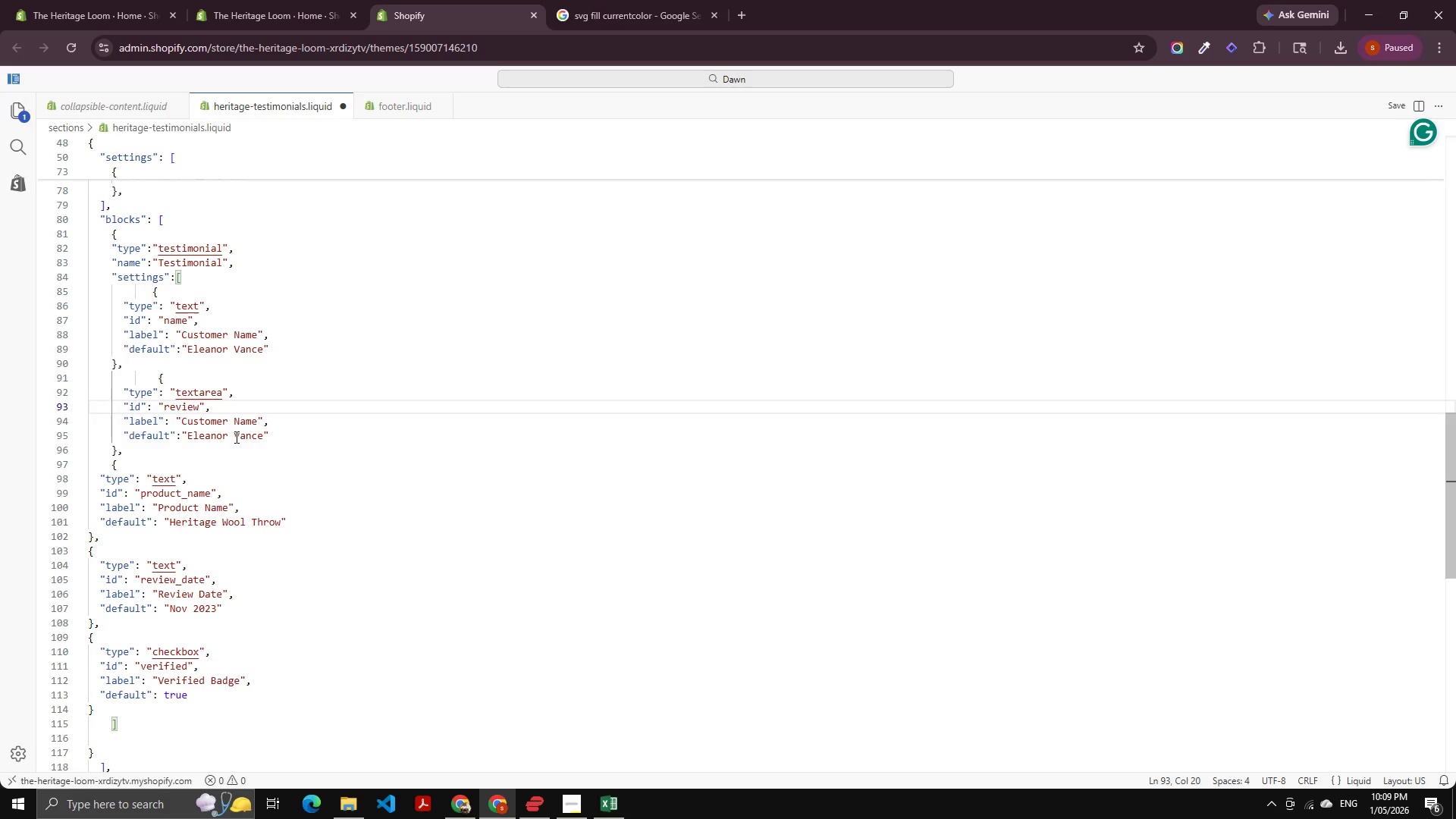 
type(-content)
 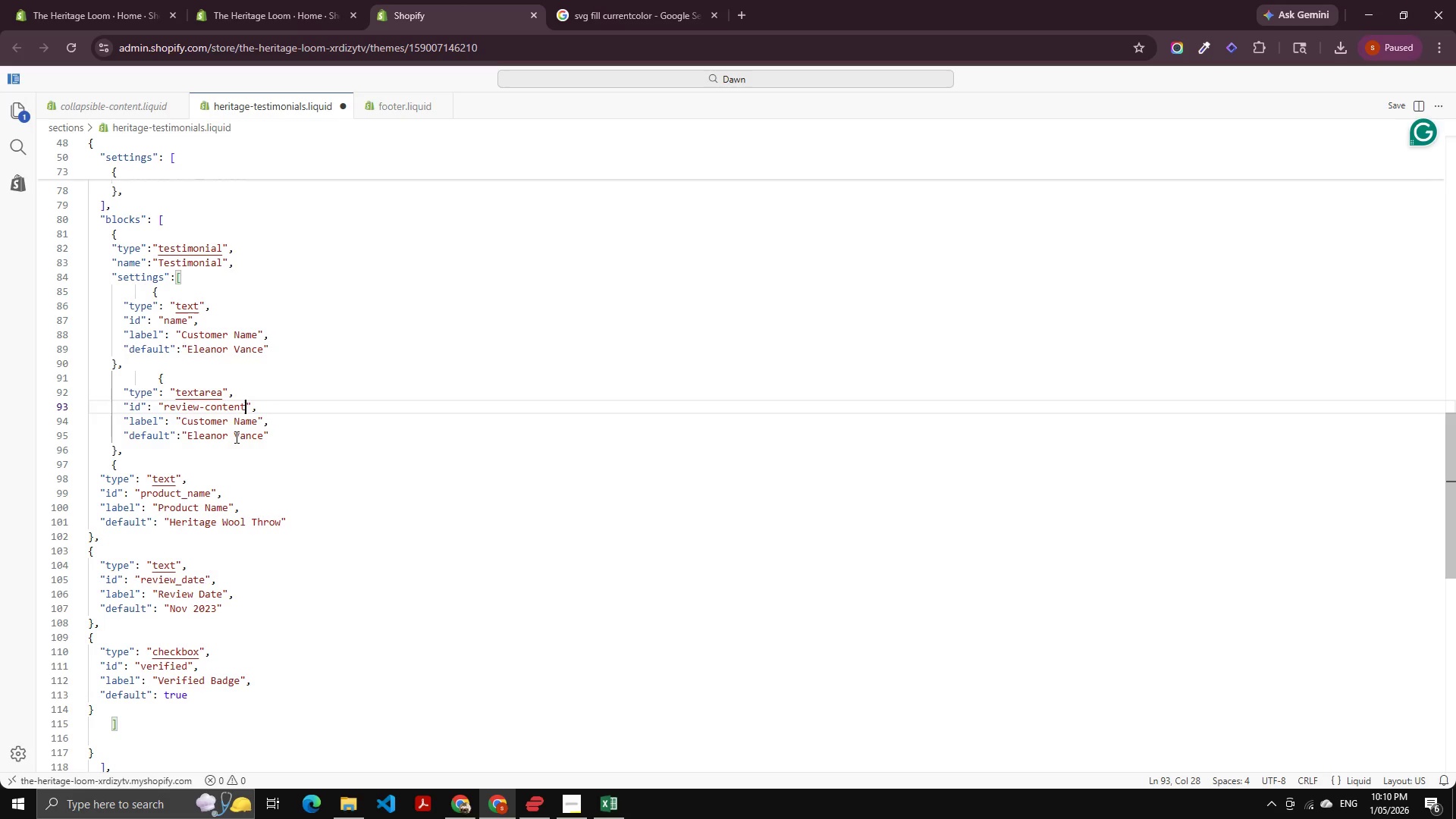 
key(ArrowDown)
 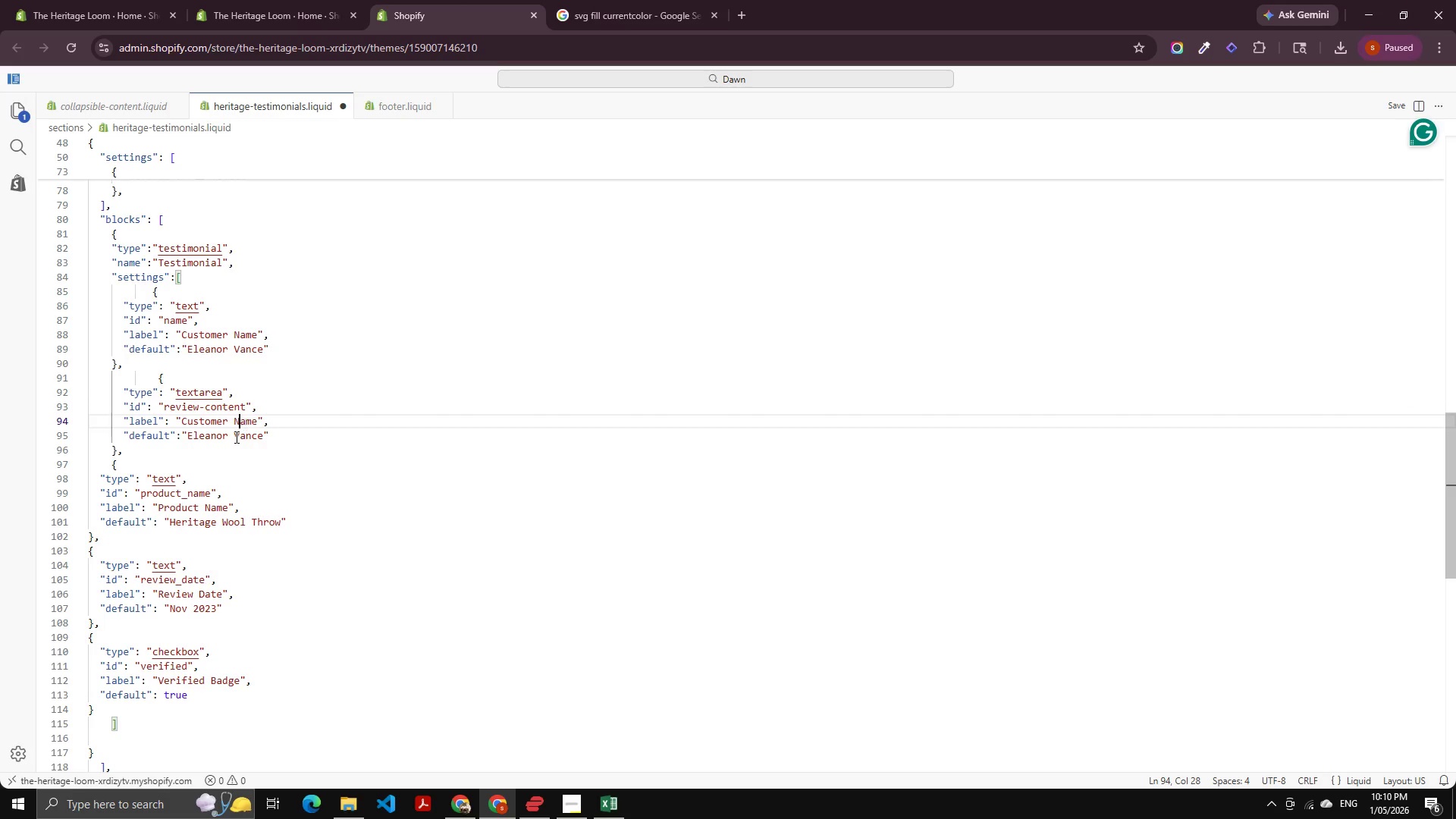 
key(ArrowLeft)
 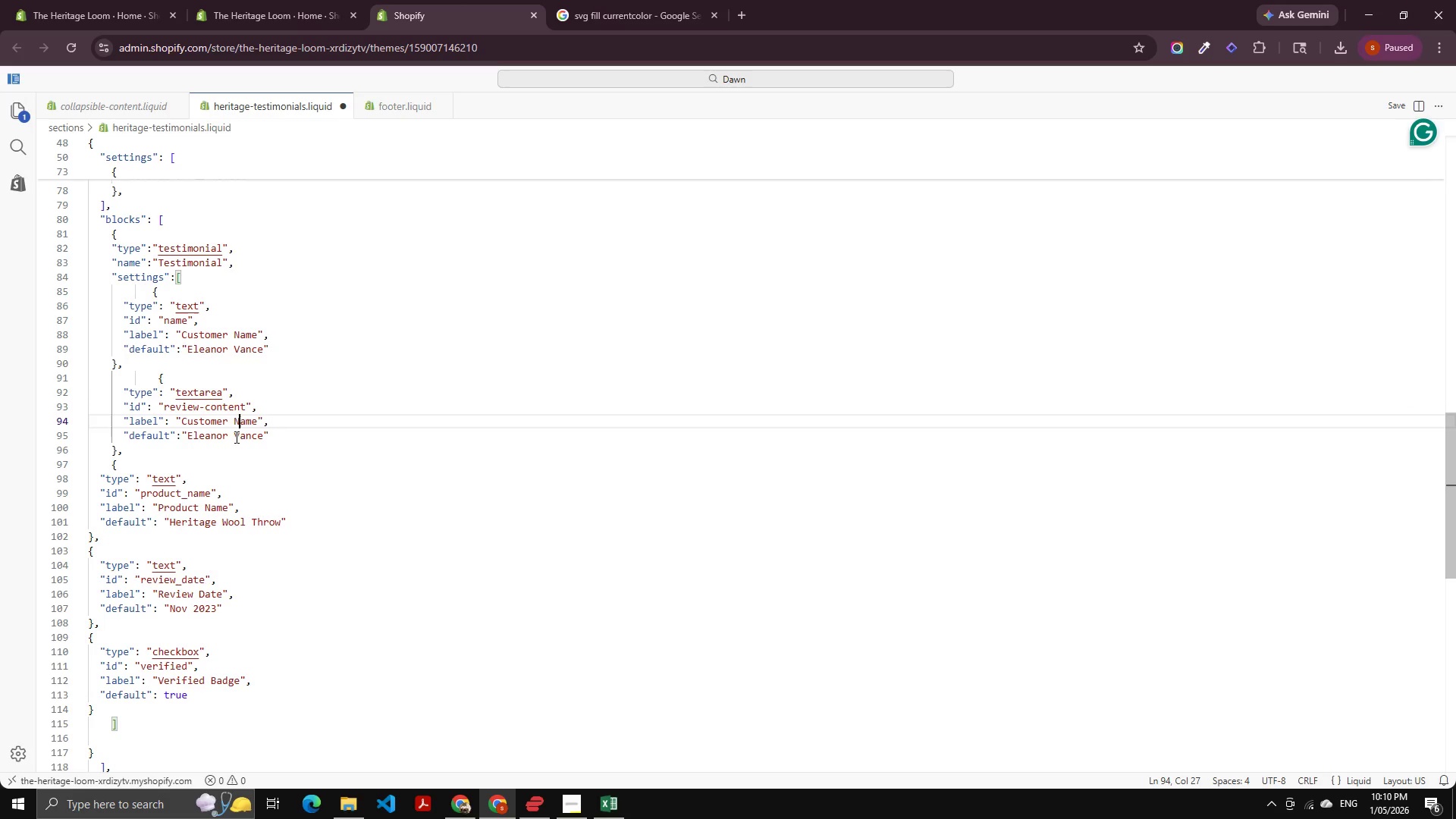 
key(ArrowLeft)
 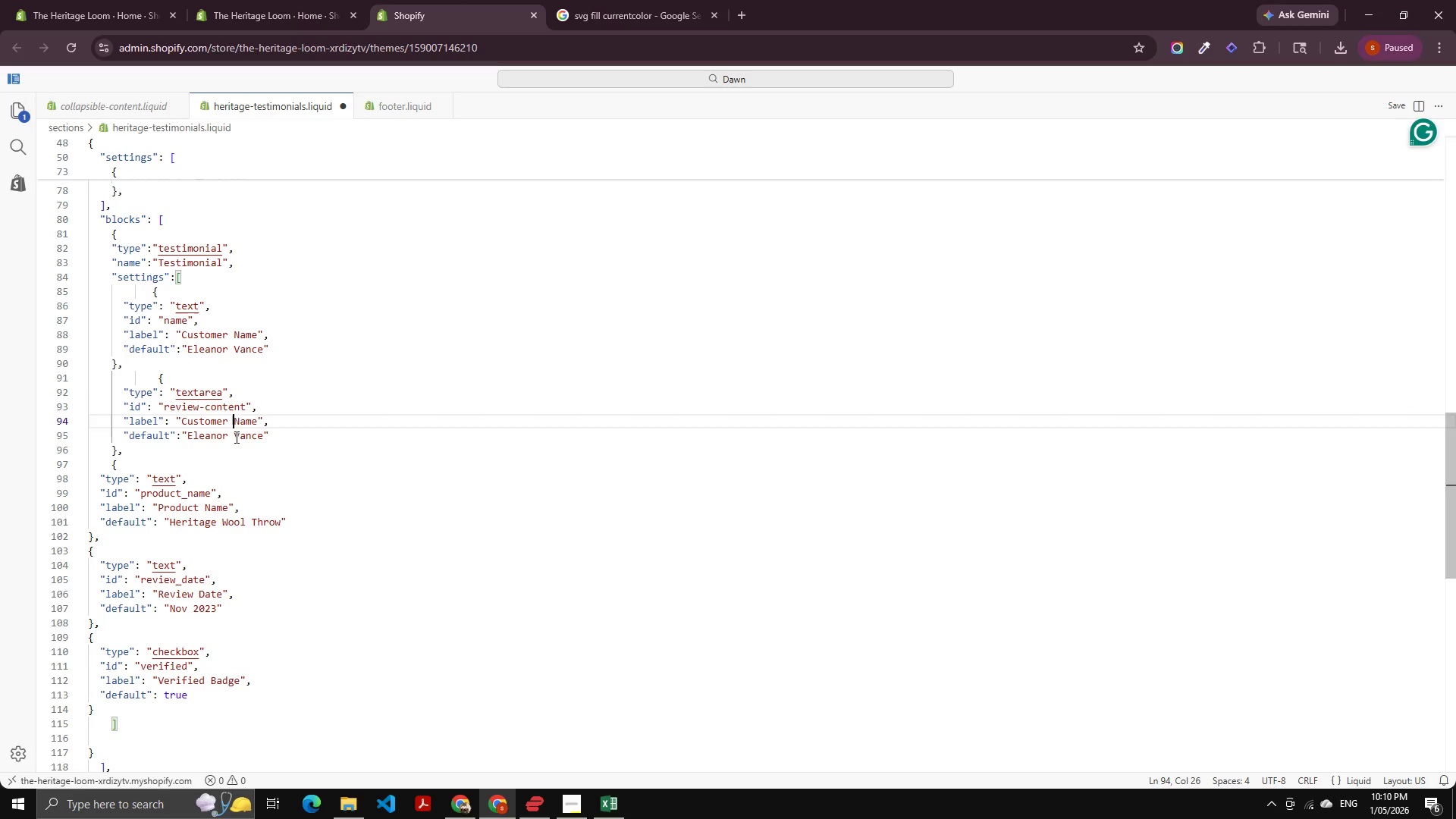 
key(ArrowLeft)
 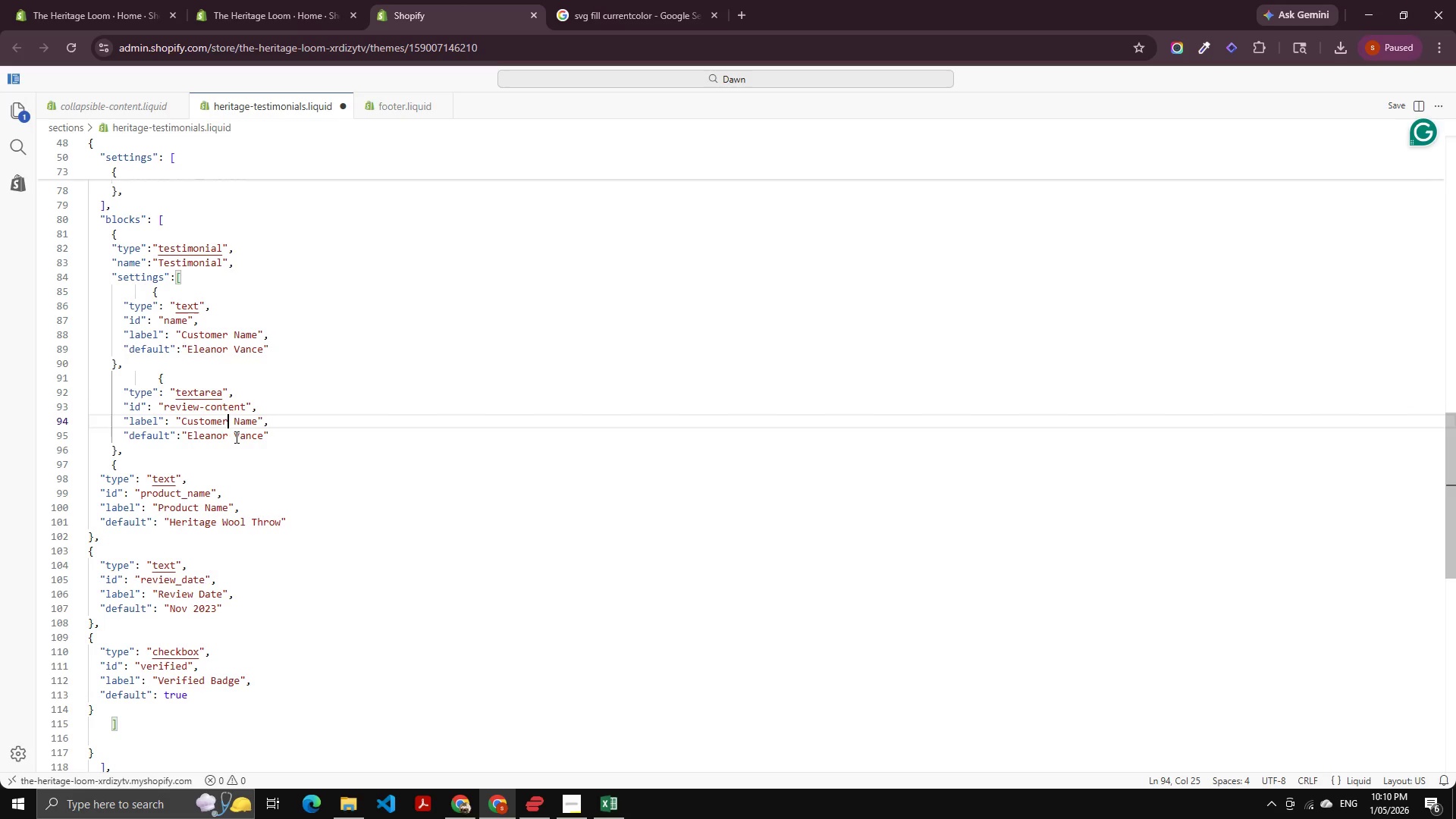 
key(ArrowLeft)
 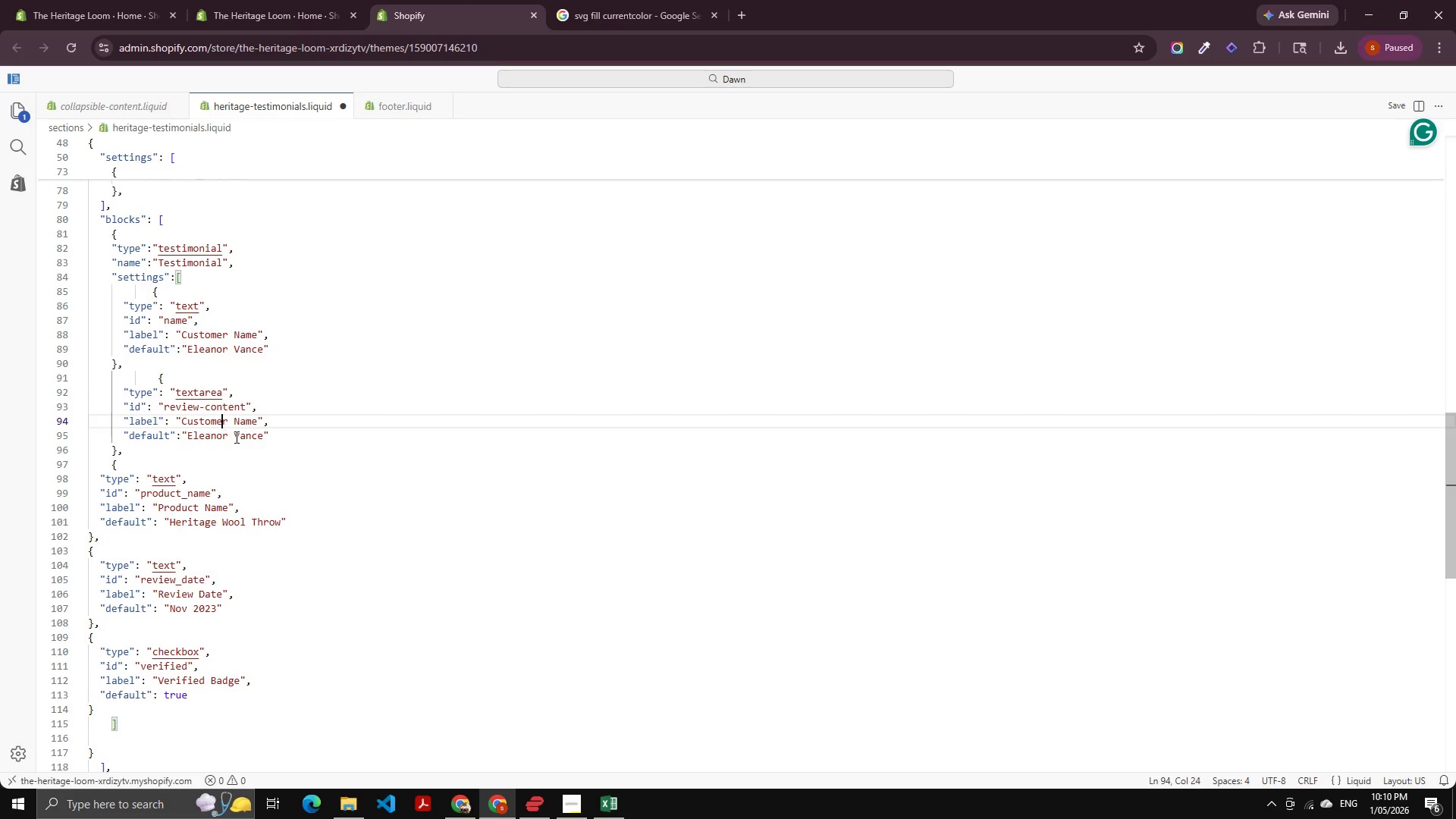 
key(ArrowLeft)
 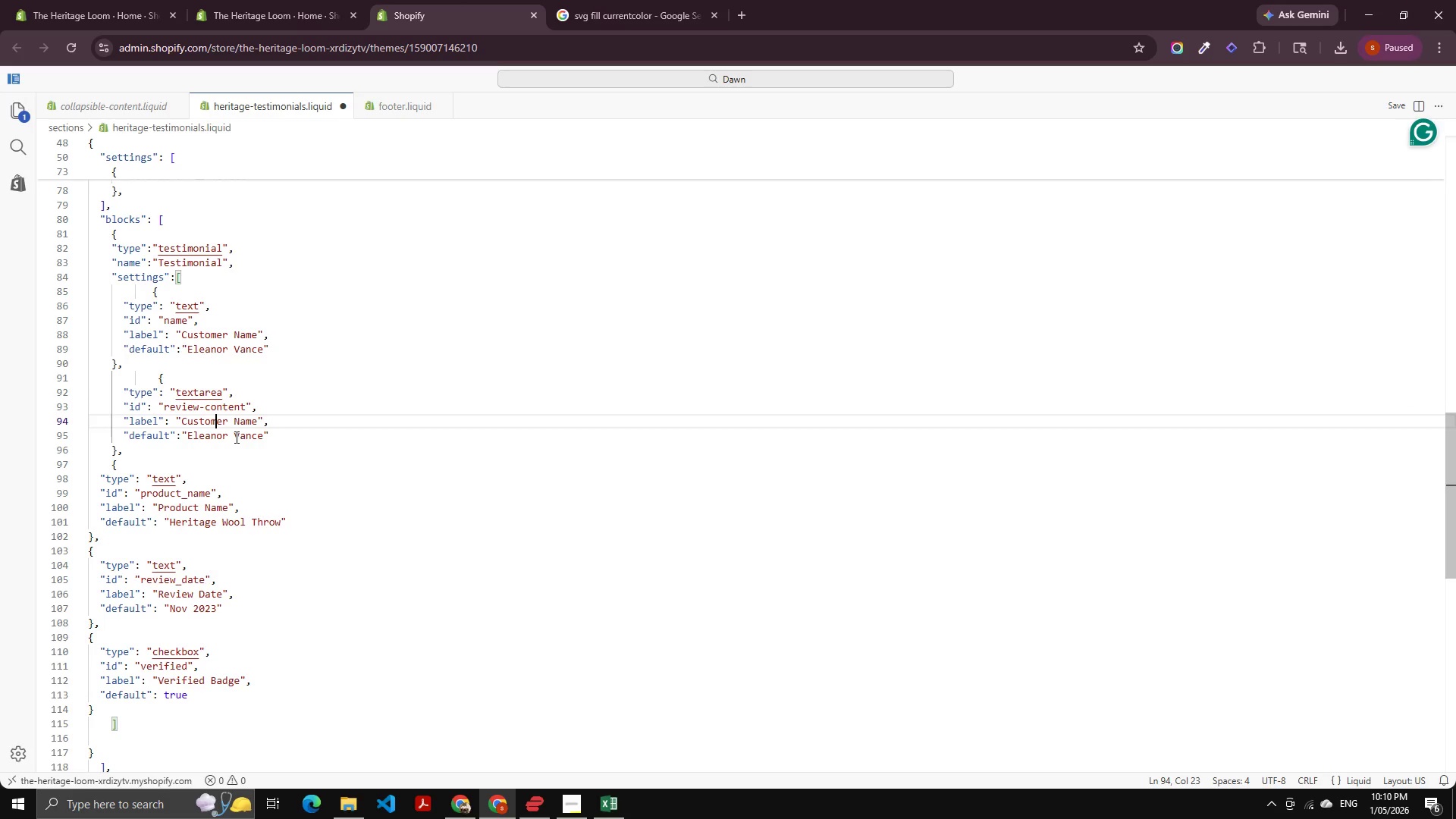 
key(ArrowLeft)
 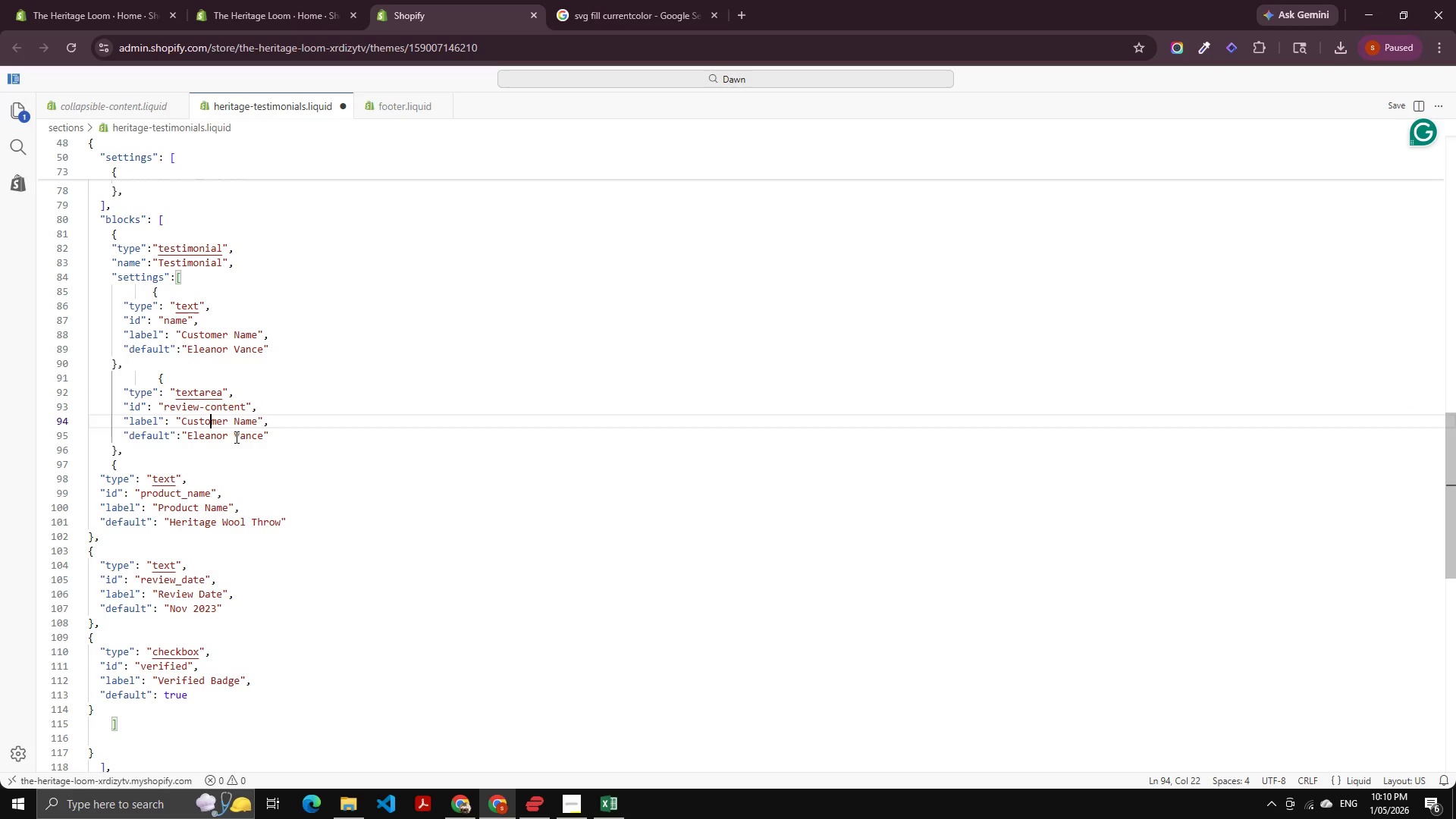 
key(ArrowLeft)
 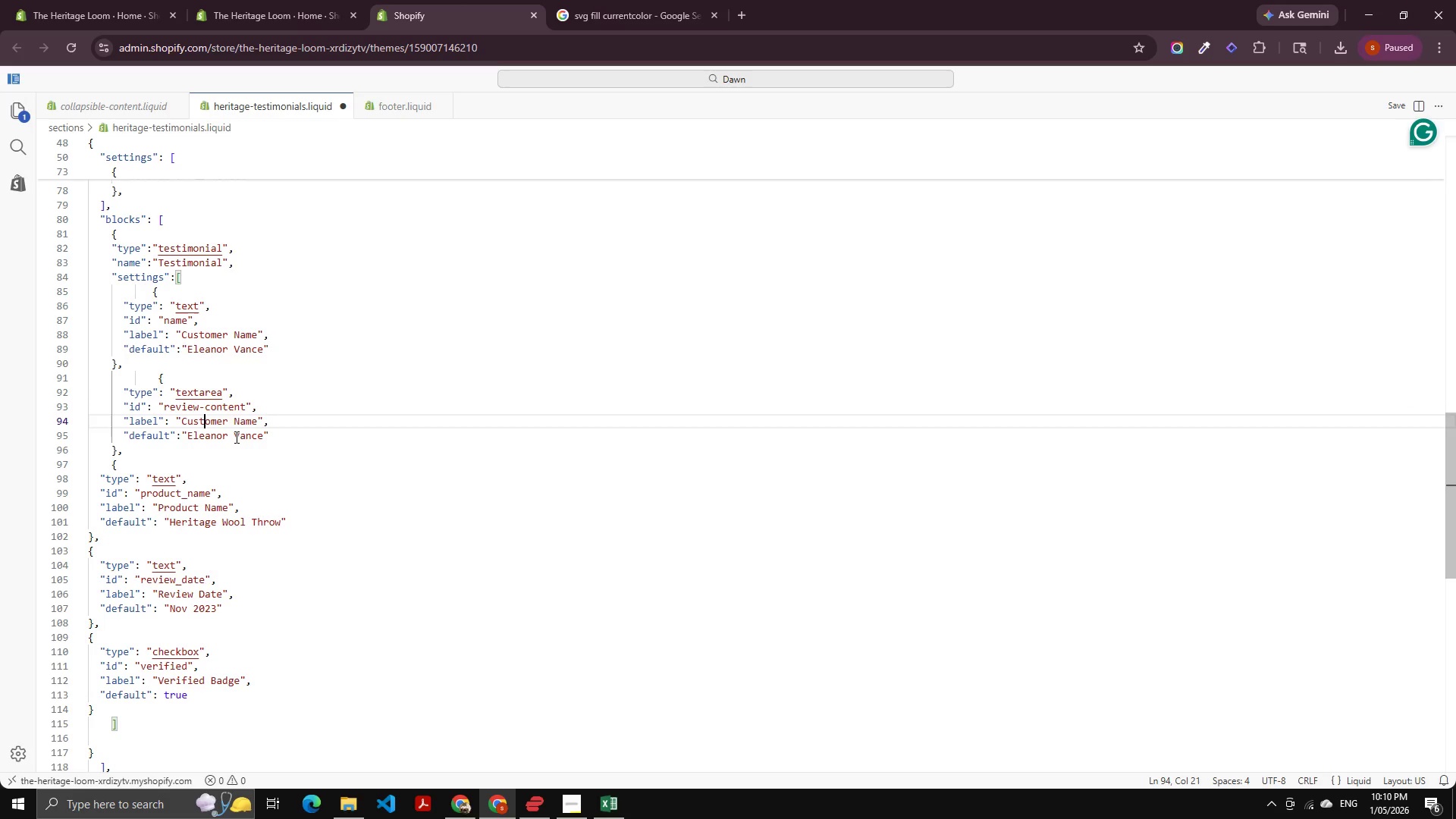 
key(ArrowLeft)
 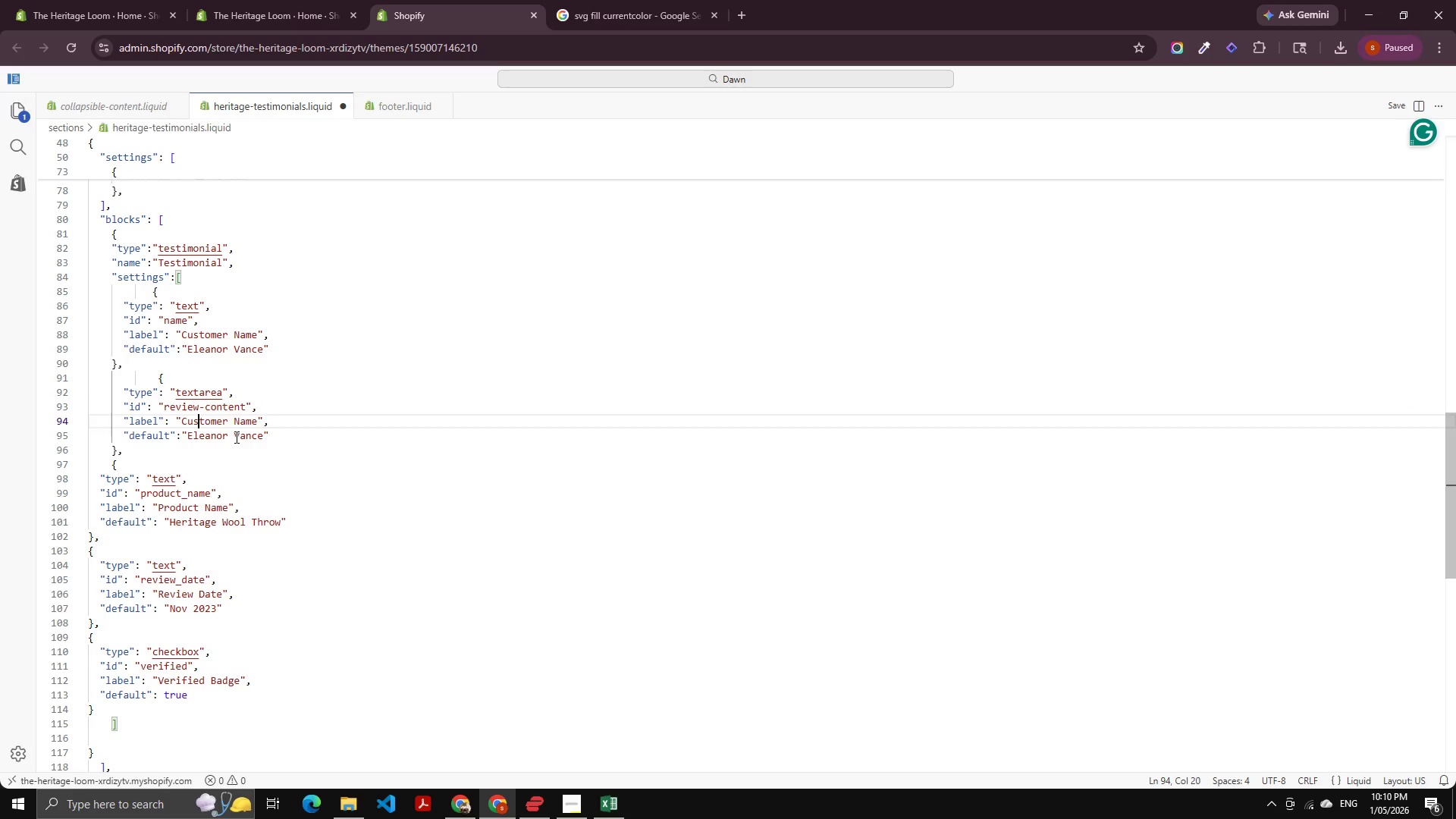 
key(ArrowLeft)
 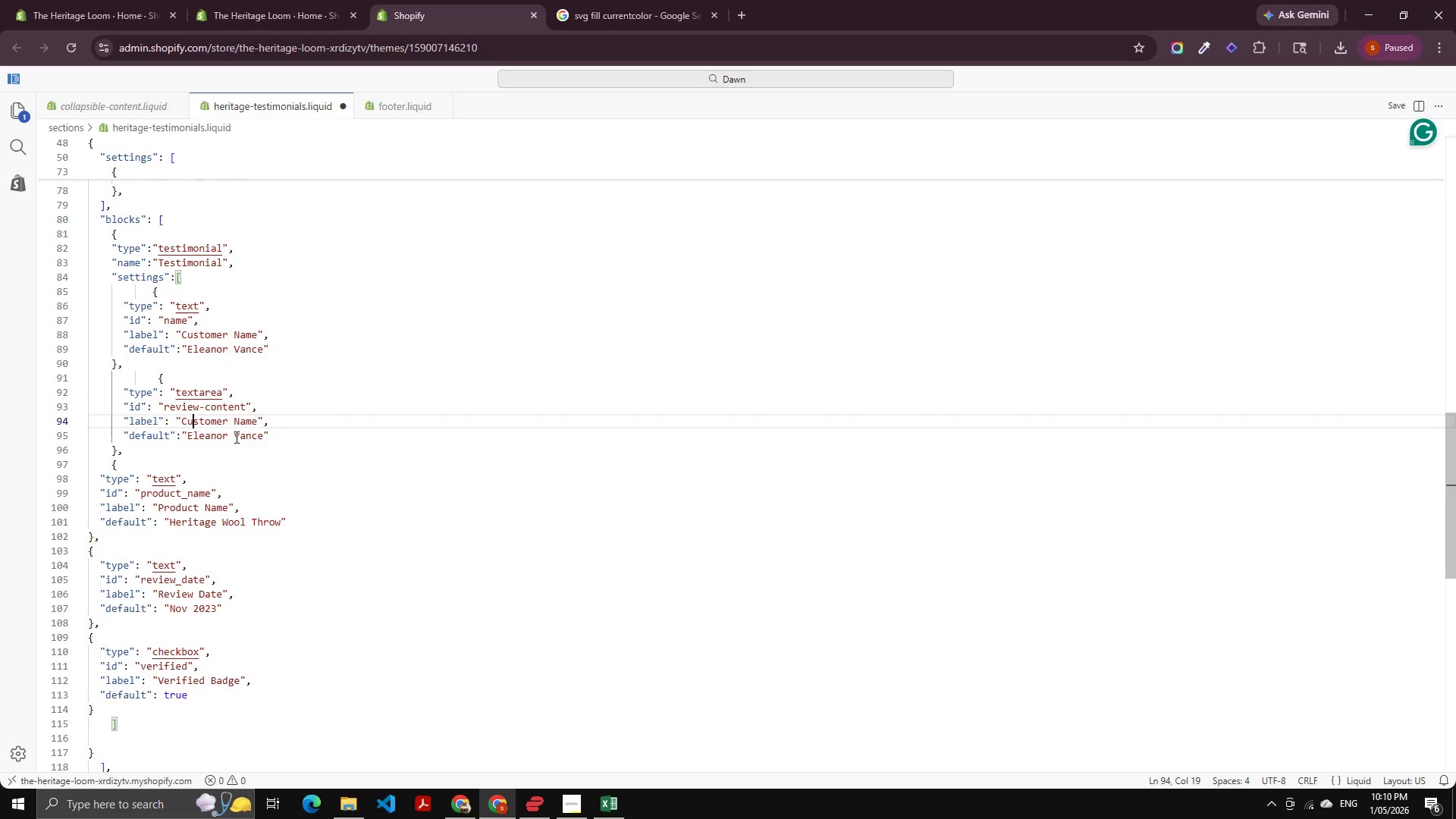 
key(ArrowLeft)
 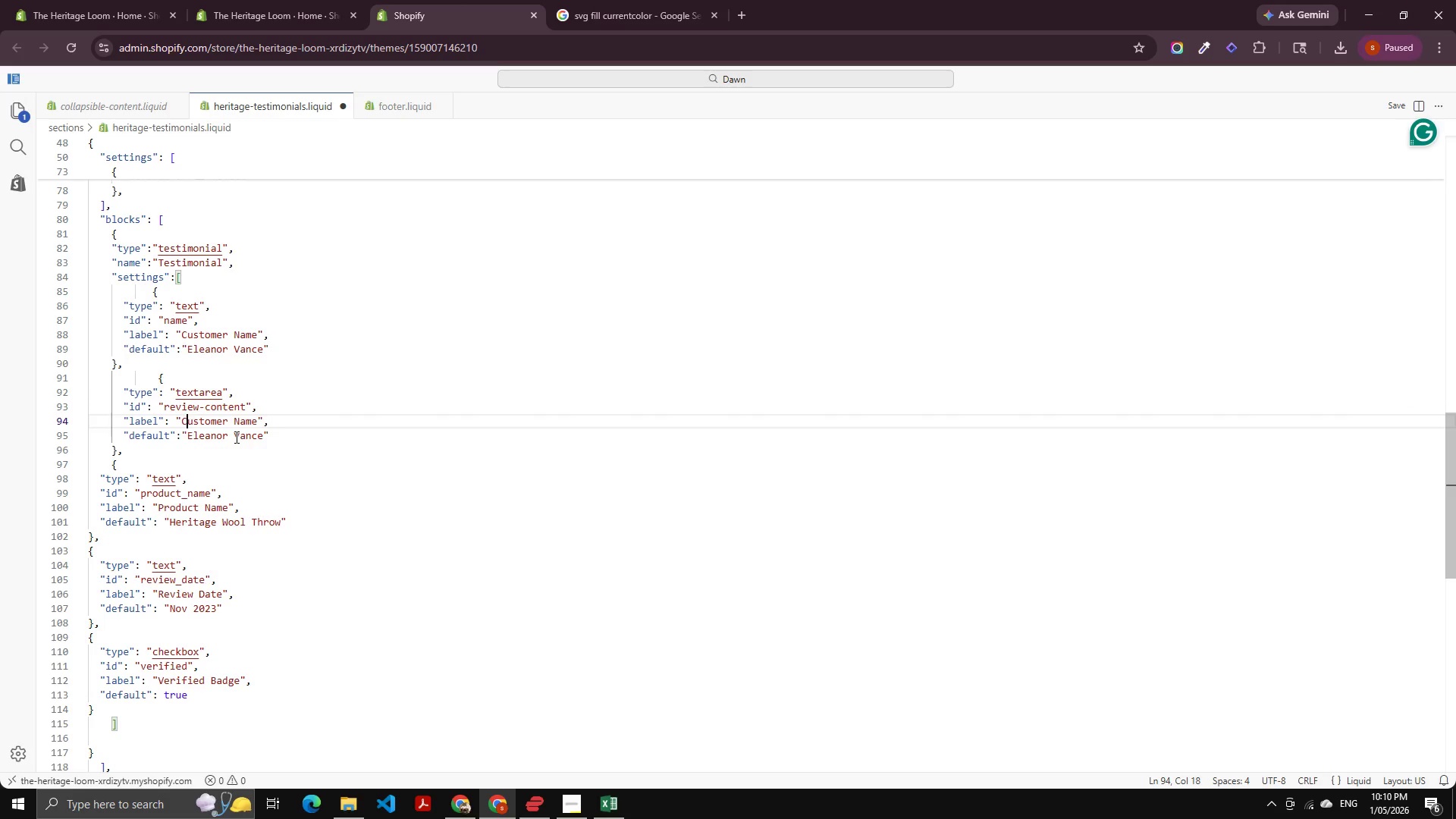 
key(ArrowLeft)
 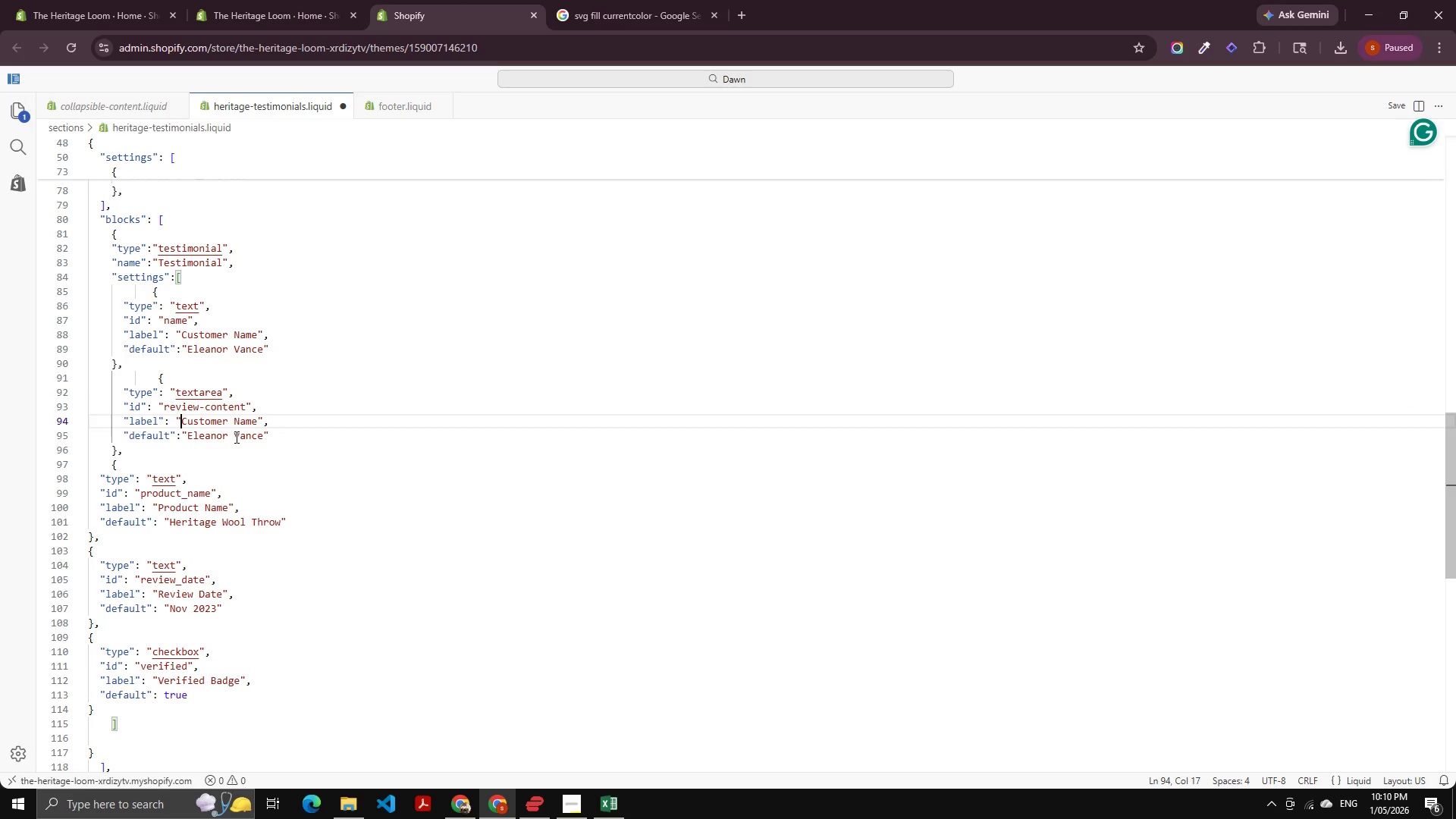 
key(ArrowRight)
 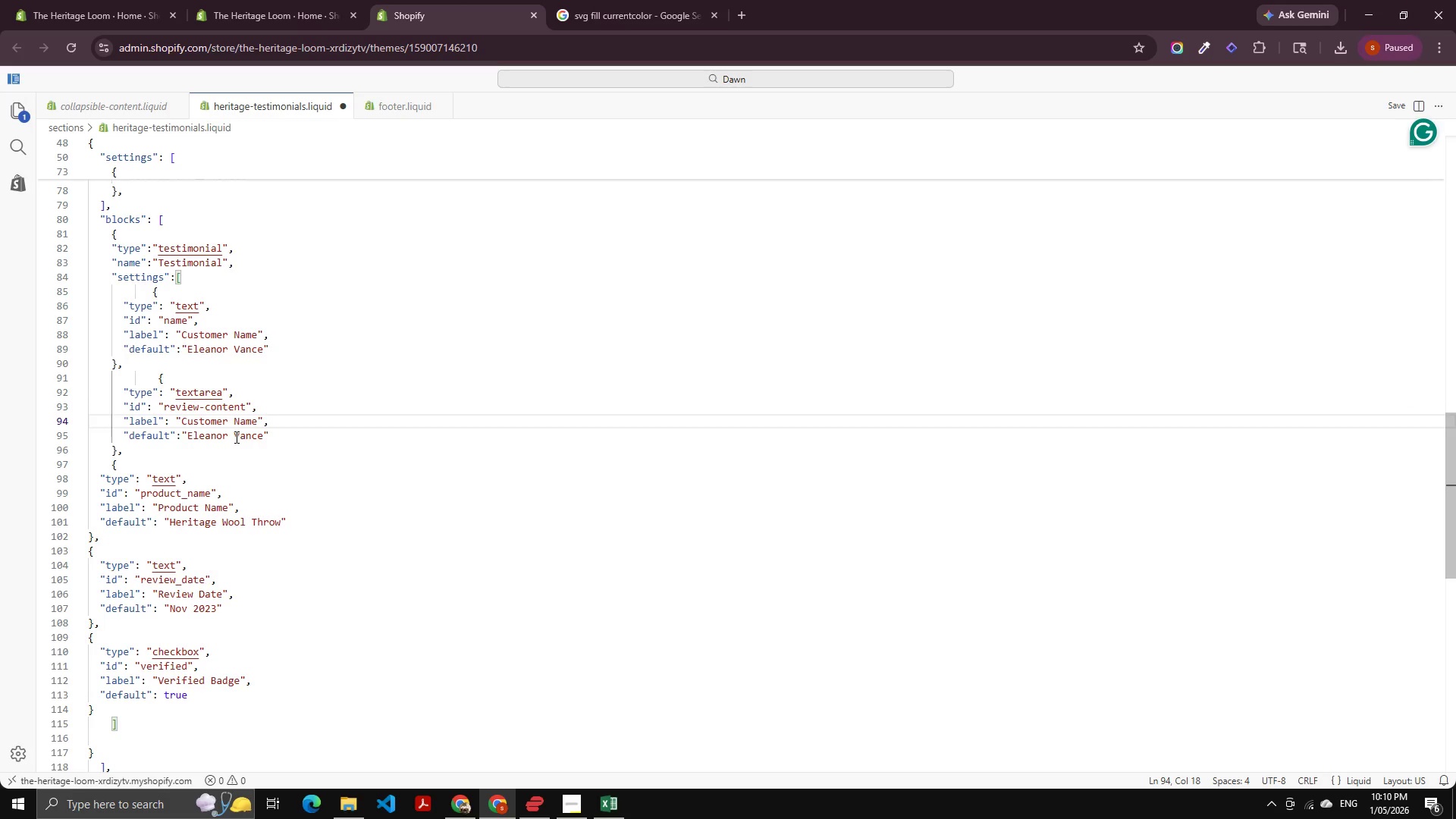 
key(ArrowRight)
 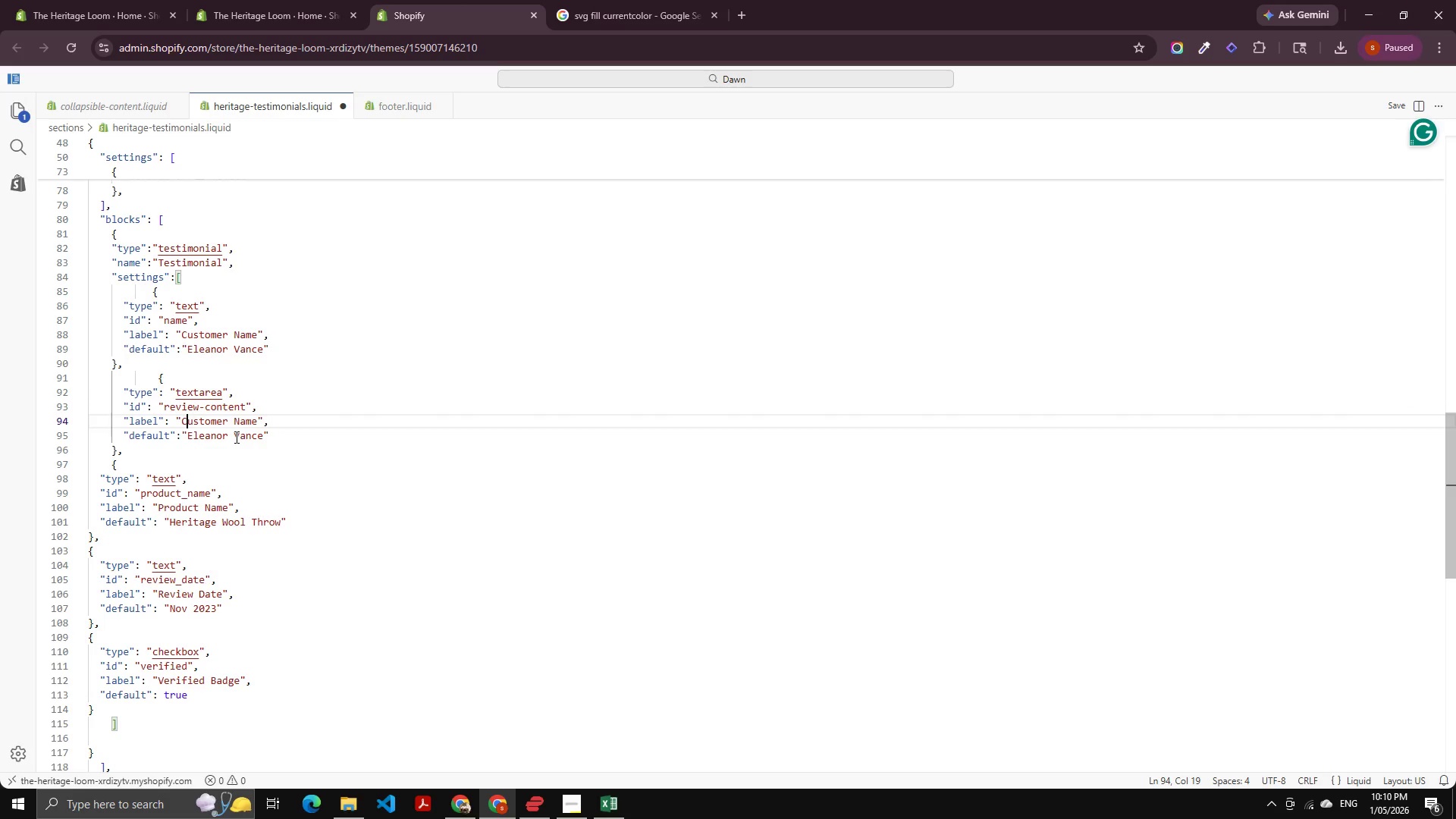 
key(ArrowLeft)
 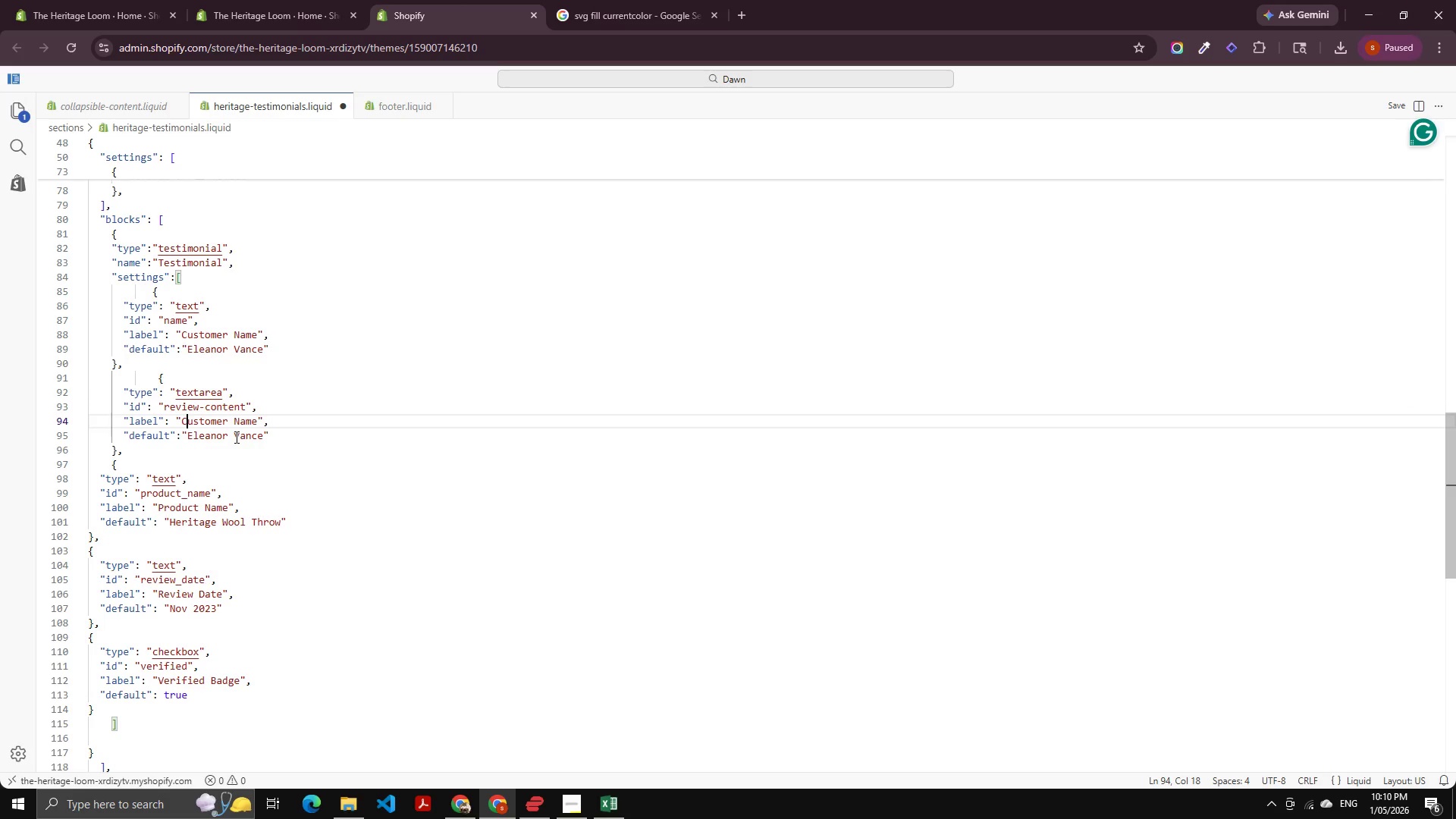 
key(ArrowLeft)
 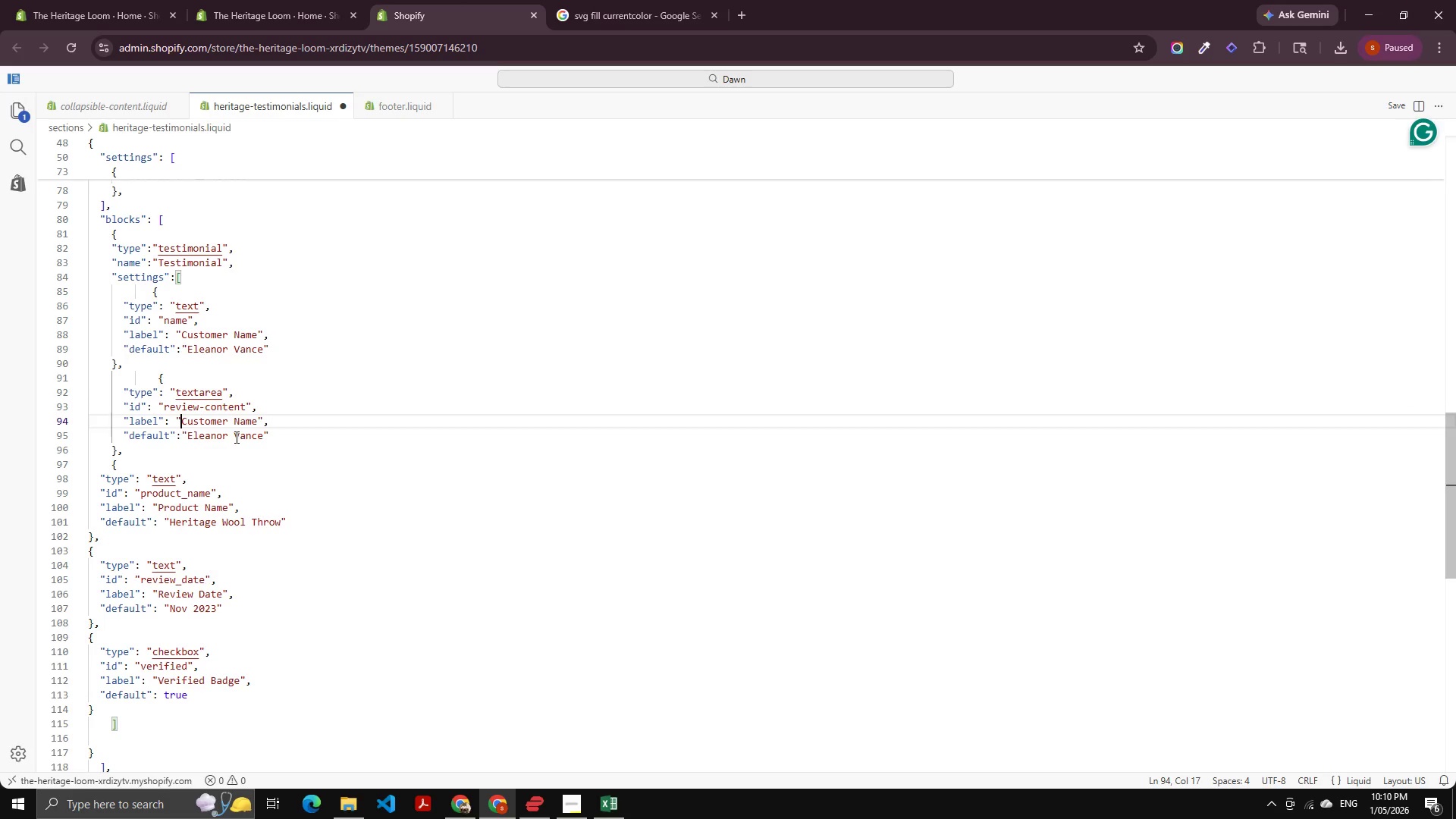 
key(ArrowRight)
 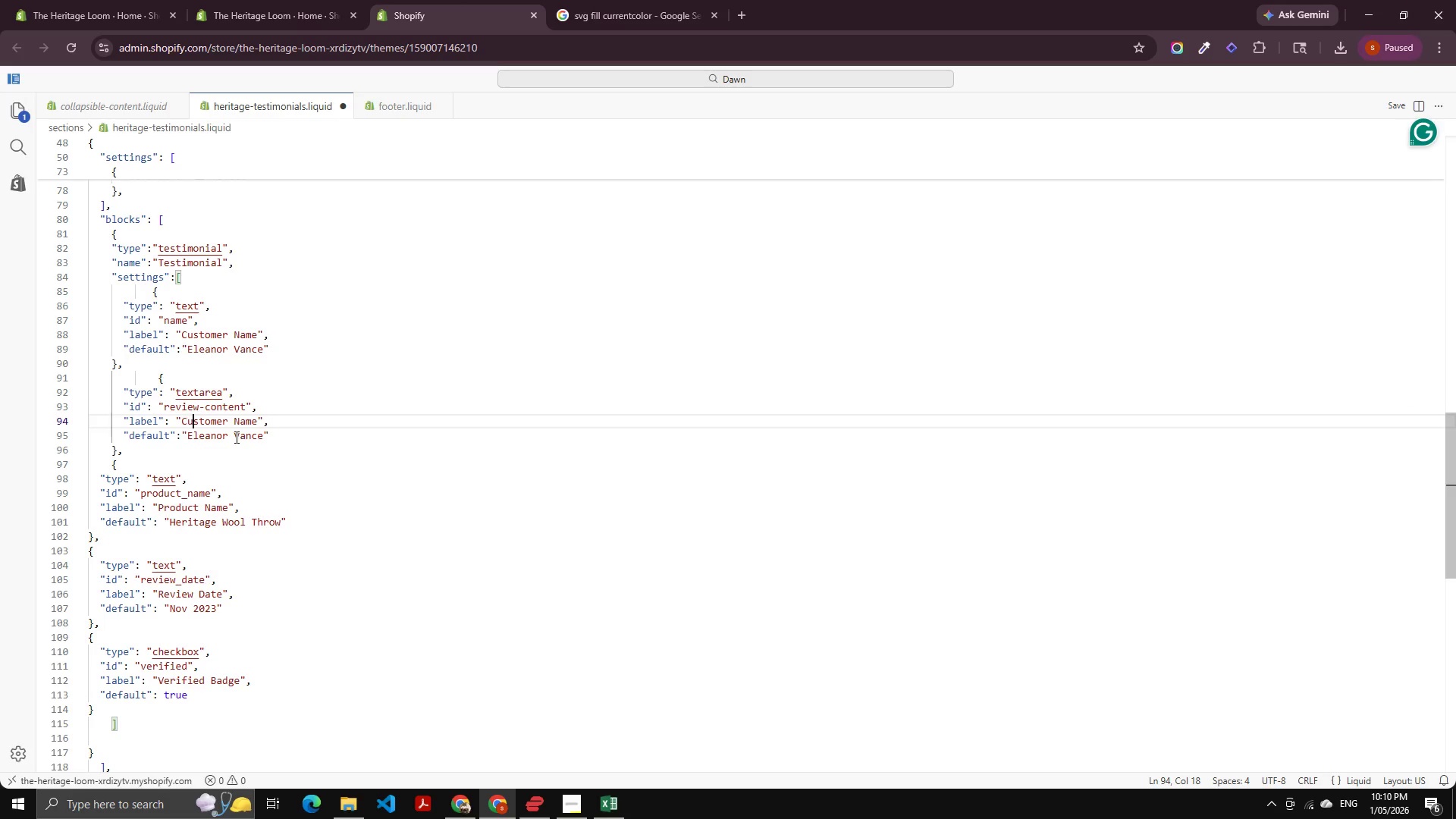 
key(ArrowRight)
 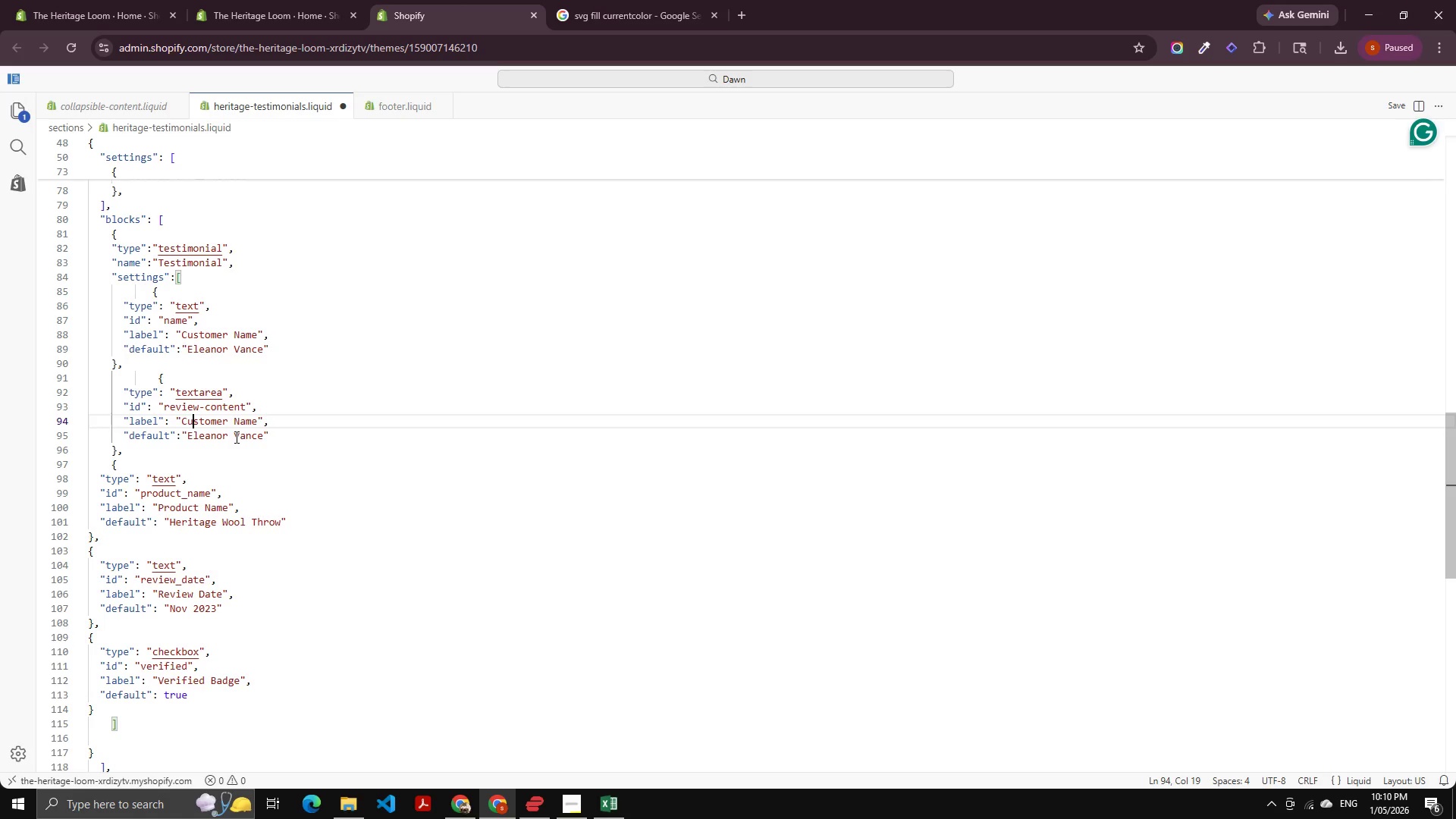 
key(ArrowRight)
 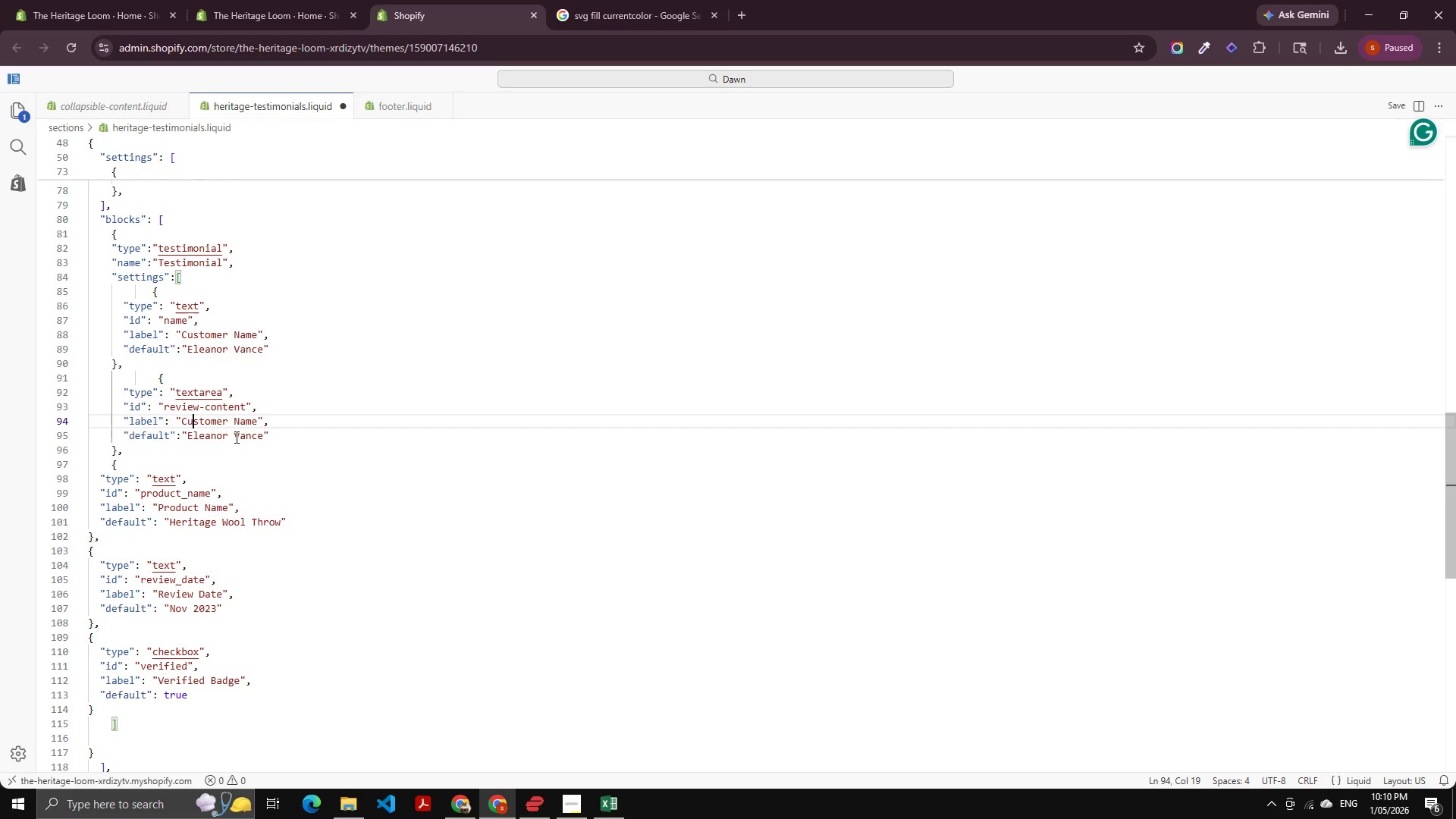 
key(ArrowLeft)
 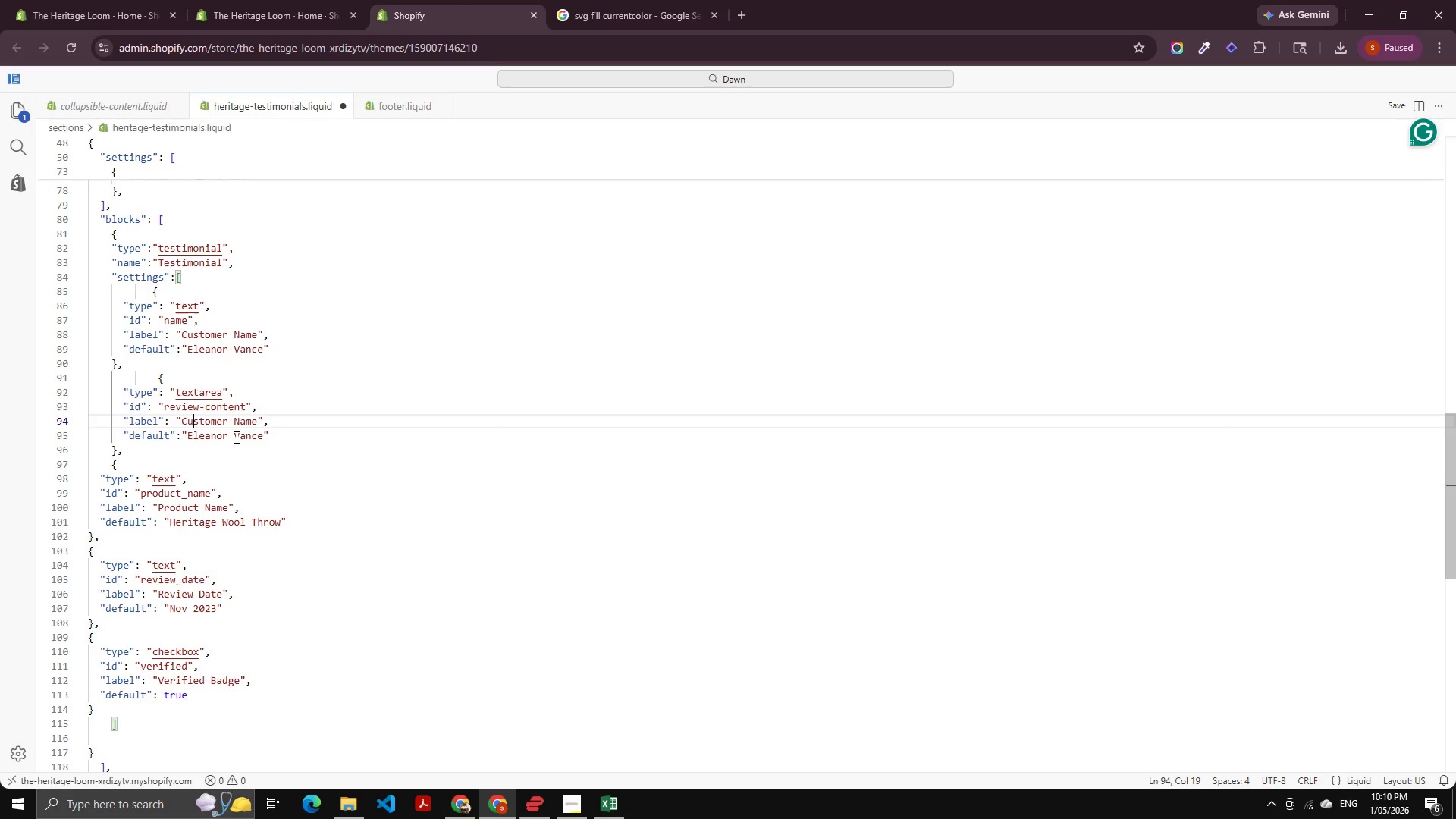 
key(ArrowLeft)
 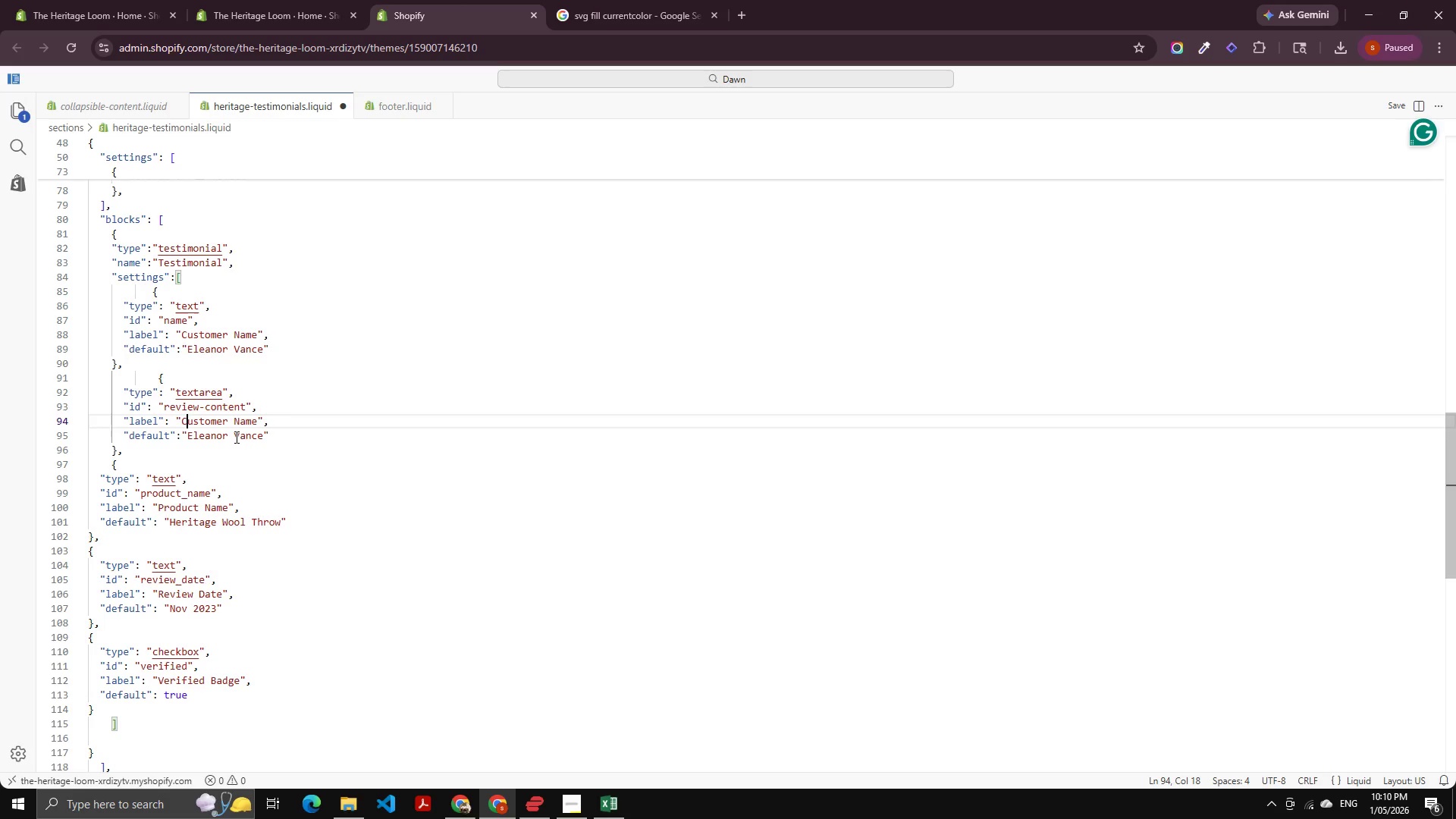 
key(ArrowLeft)
 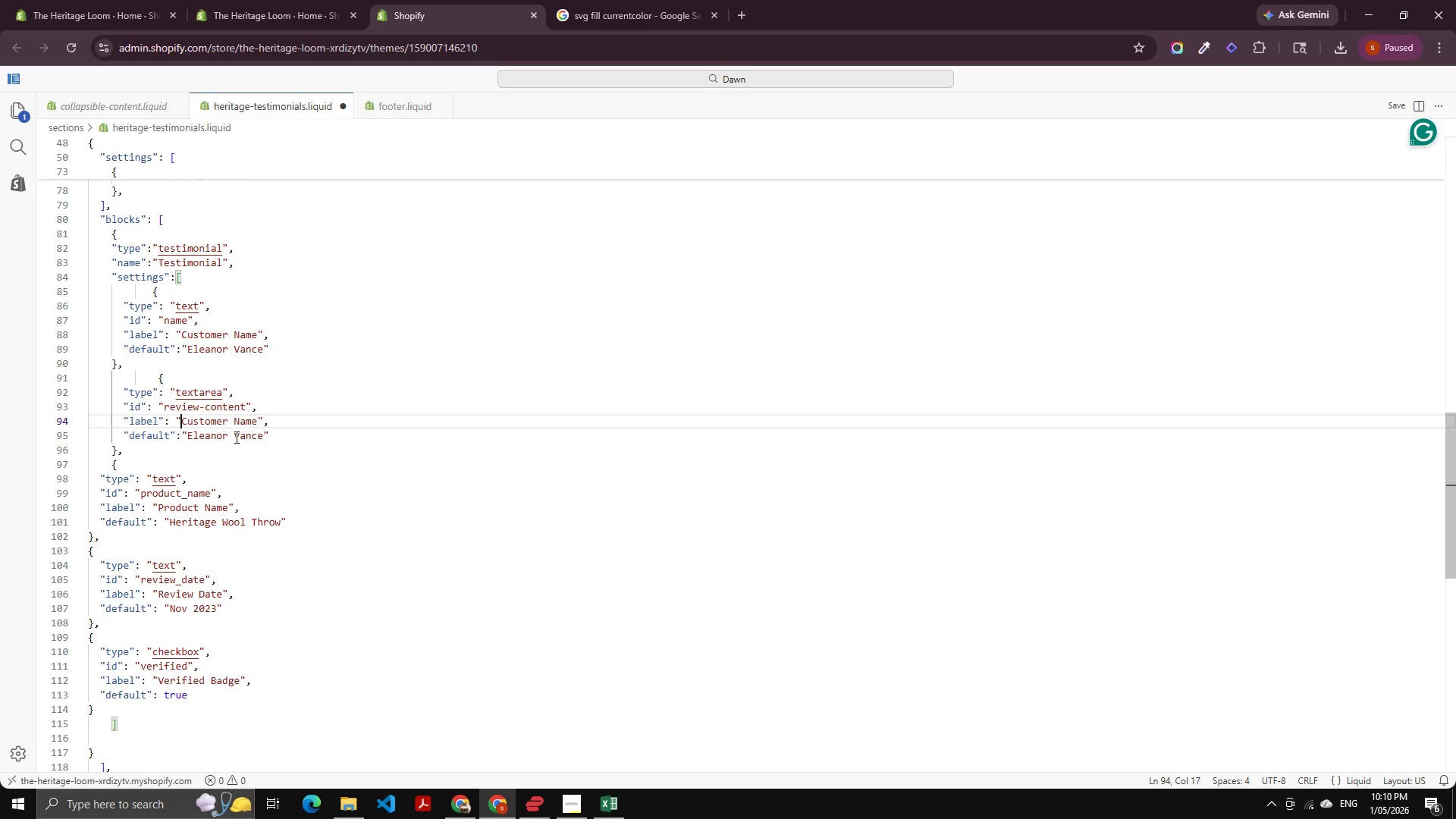 
key(Control+Shift+ArrowRight)
 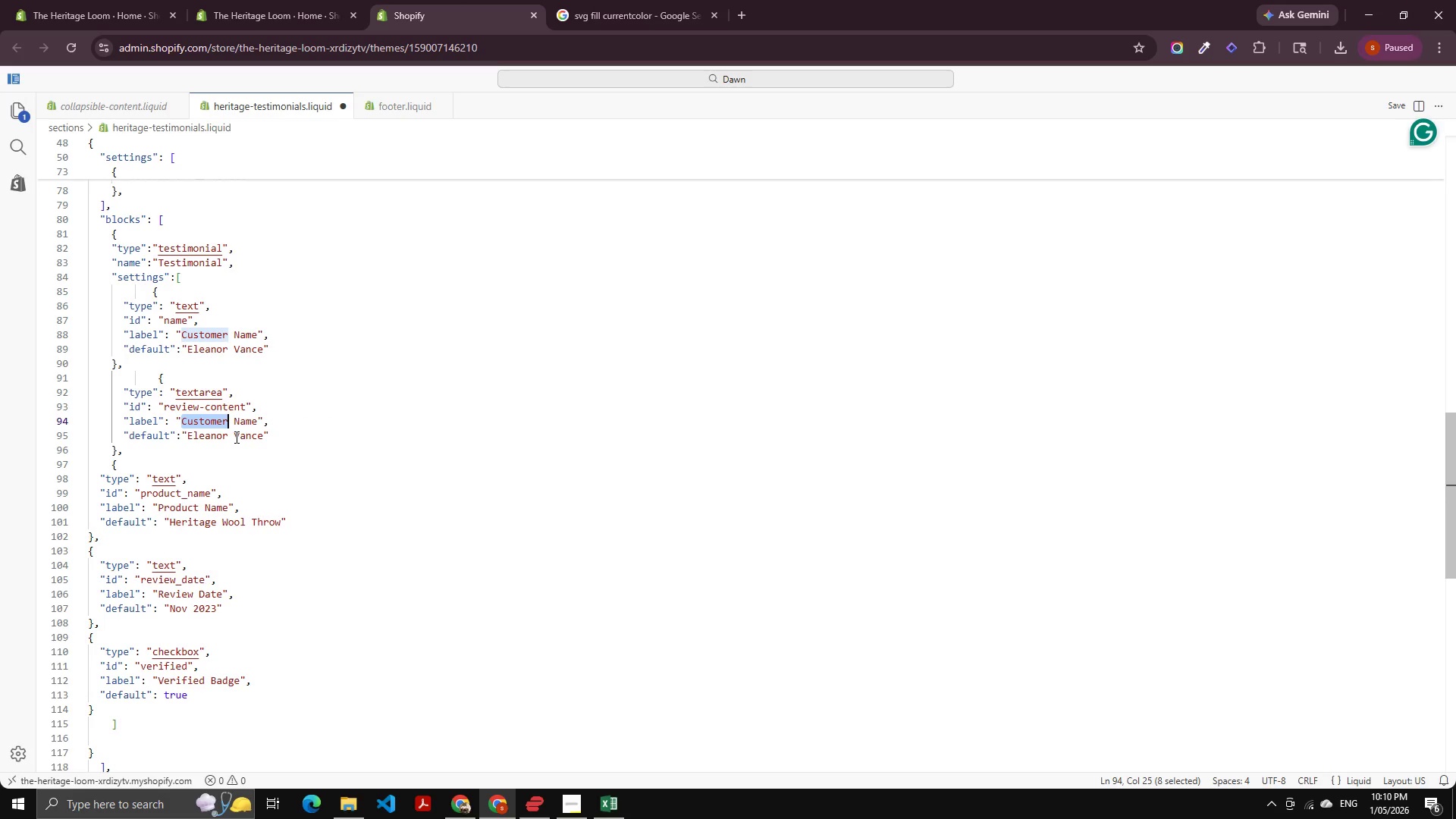 
key(Control+Shift+ArrowRight)
 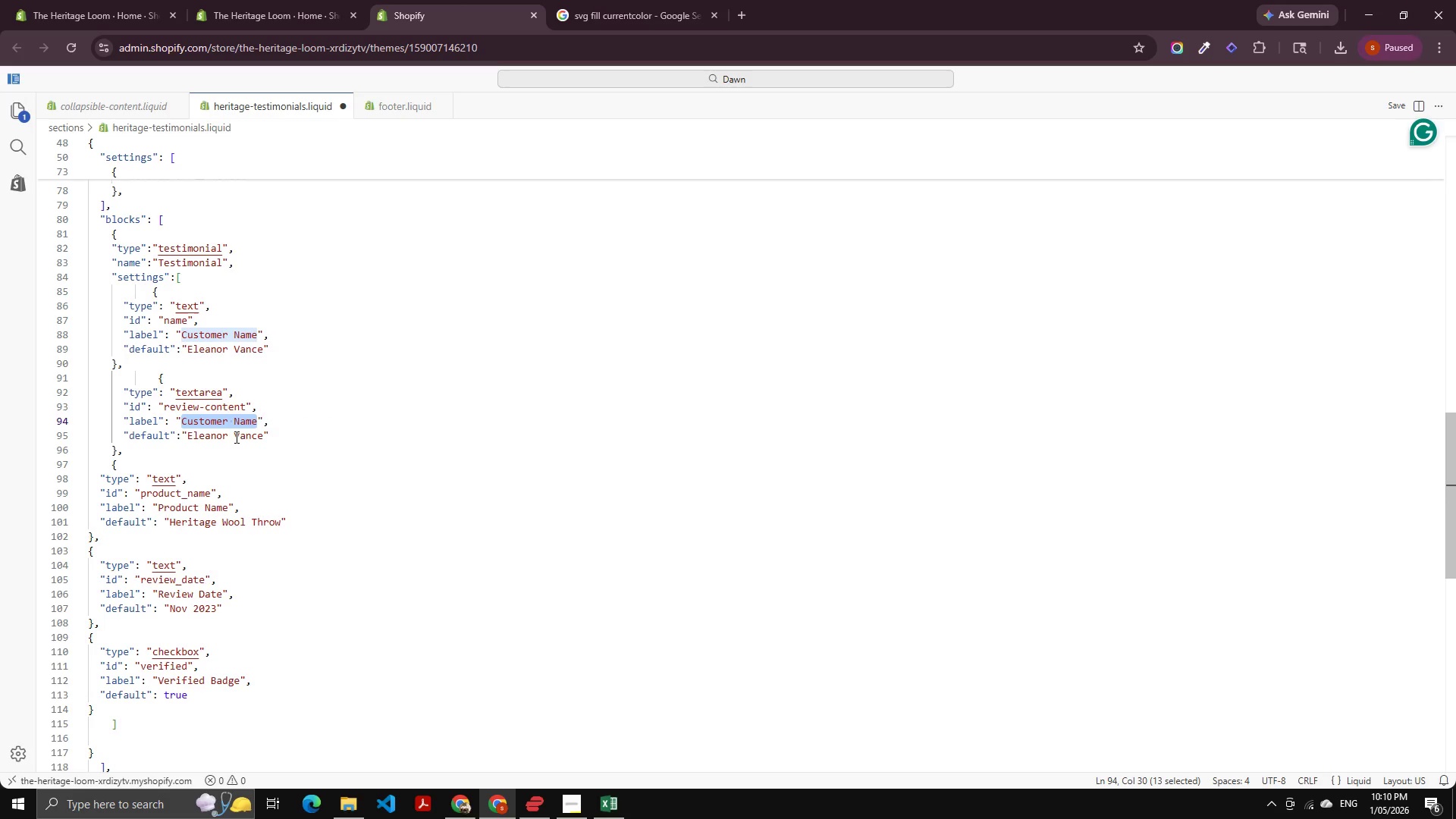 
type(Revirew)
key(Backspace)
key(Backspace)
key(Backspace)
type(ew COntent)
 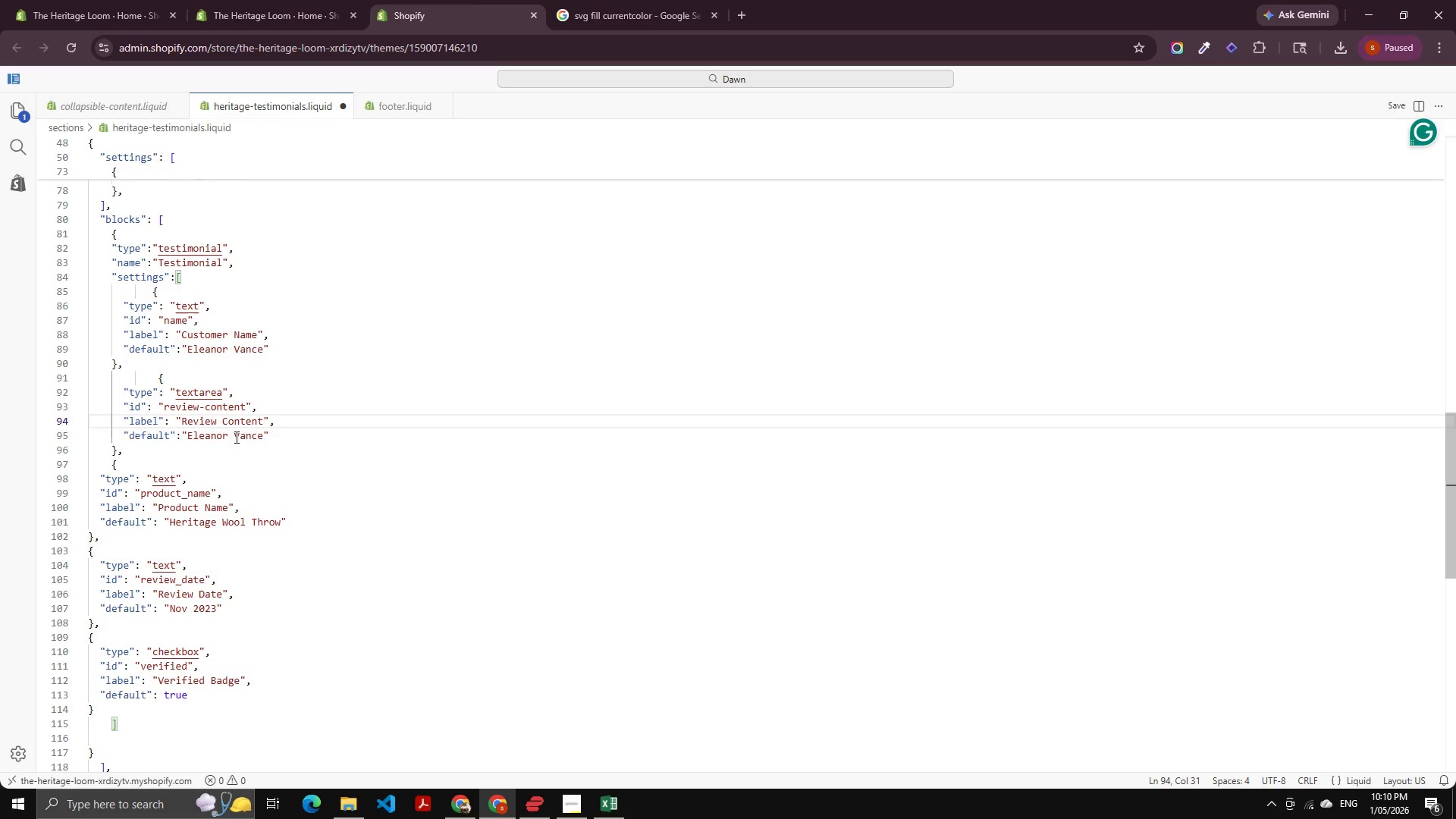 
key(ArrowLeft)
 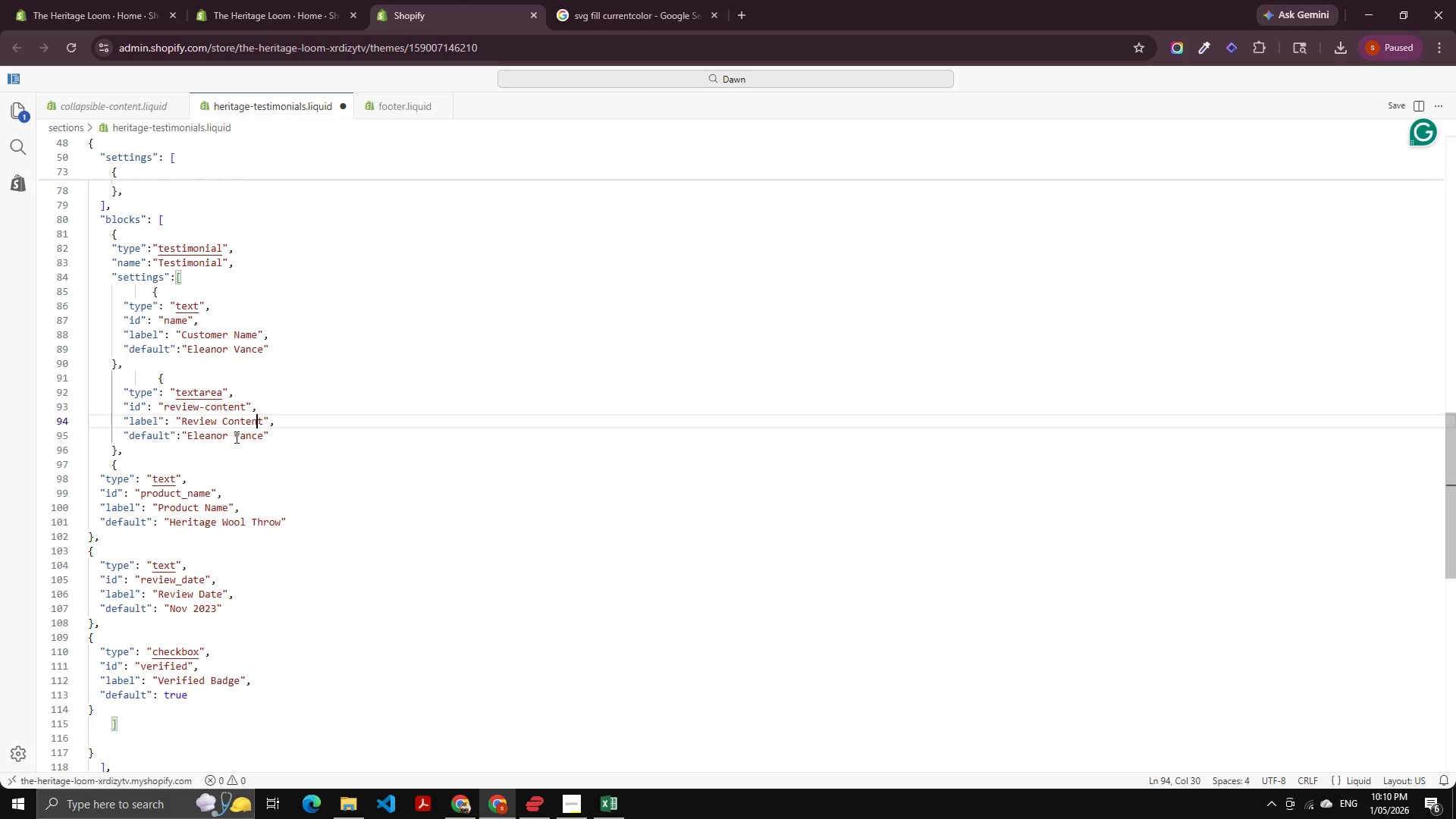 
key(ArrowDown)
 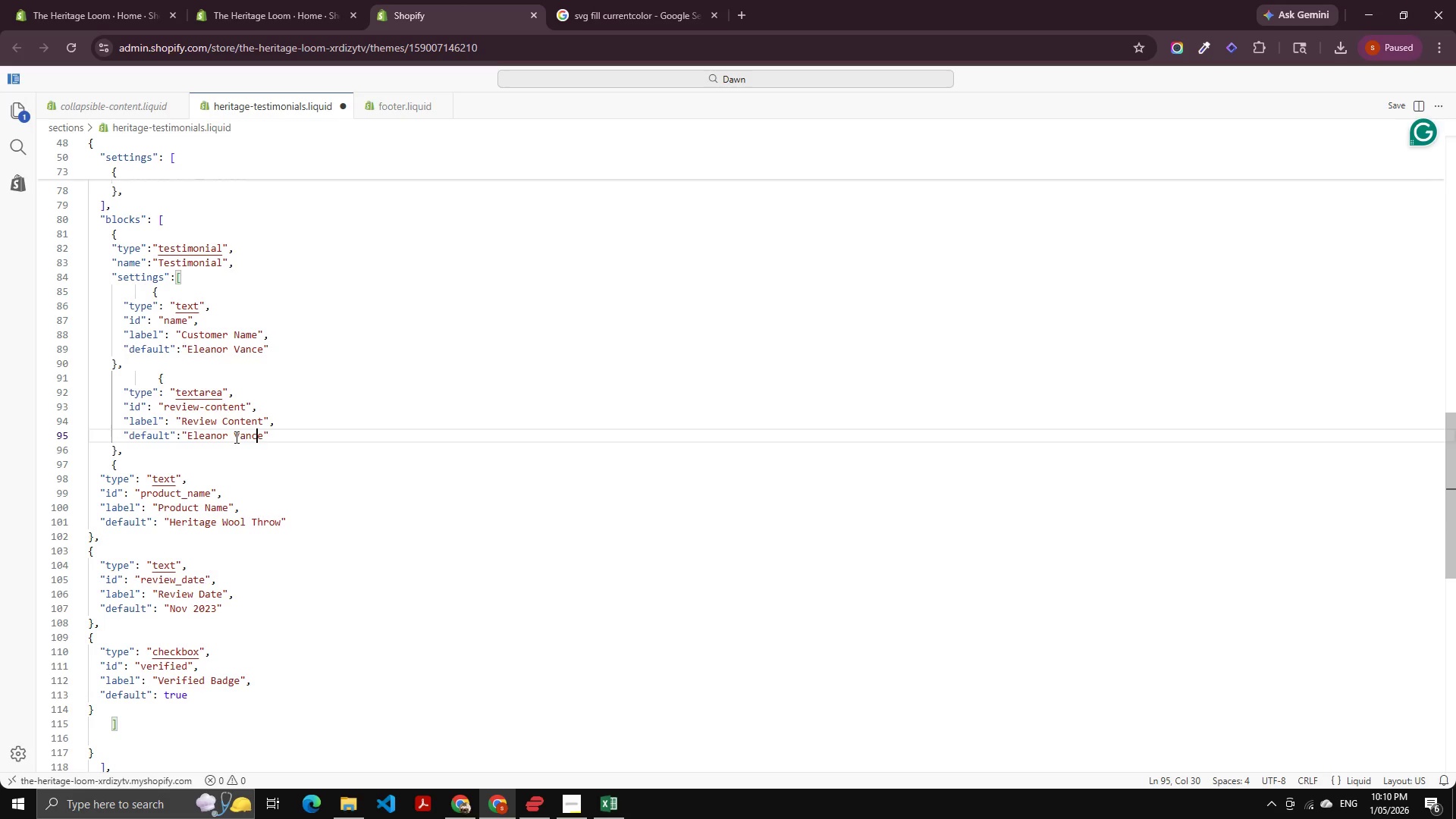 
key(ArrowRight)
 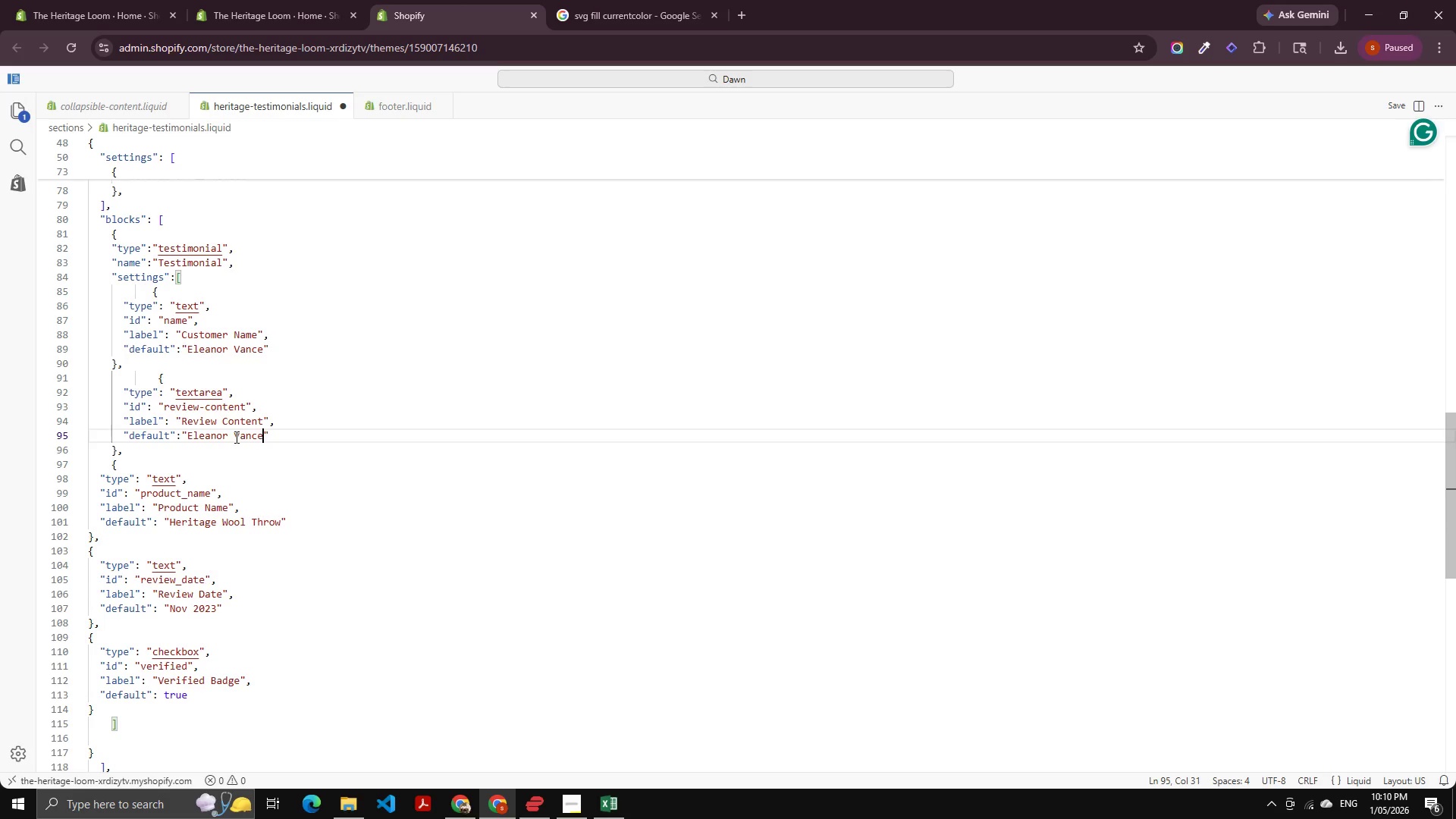 
key(Control+Shift+ArrowLeft)
 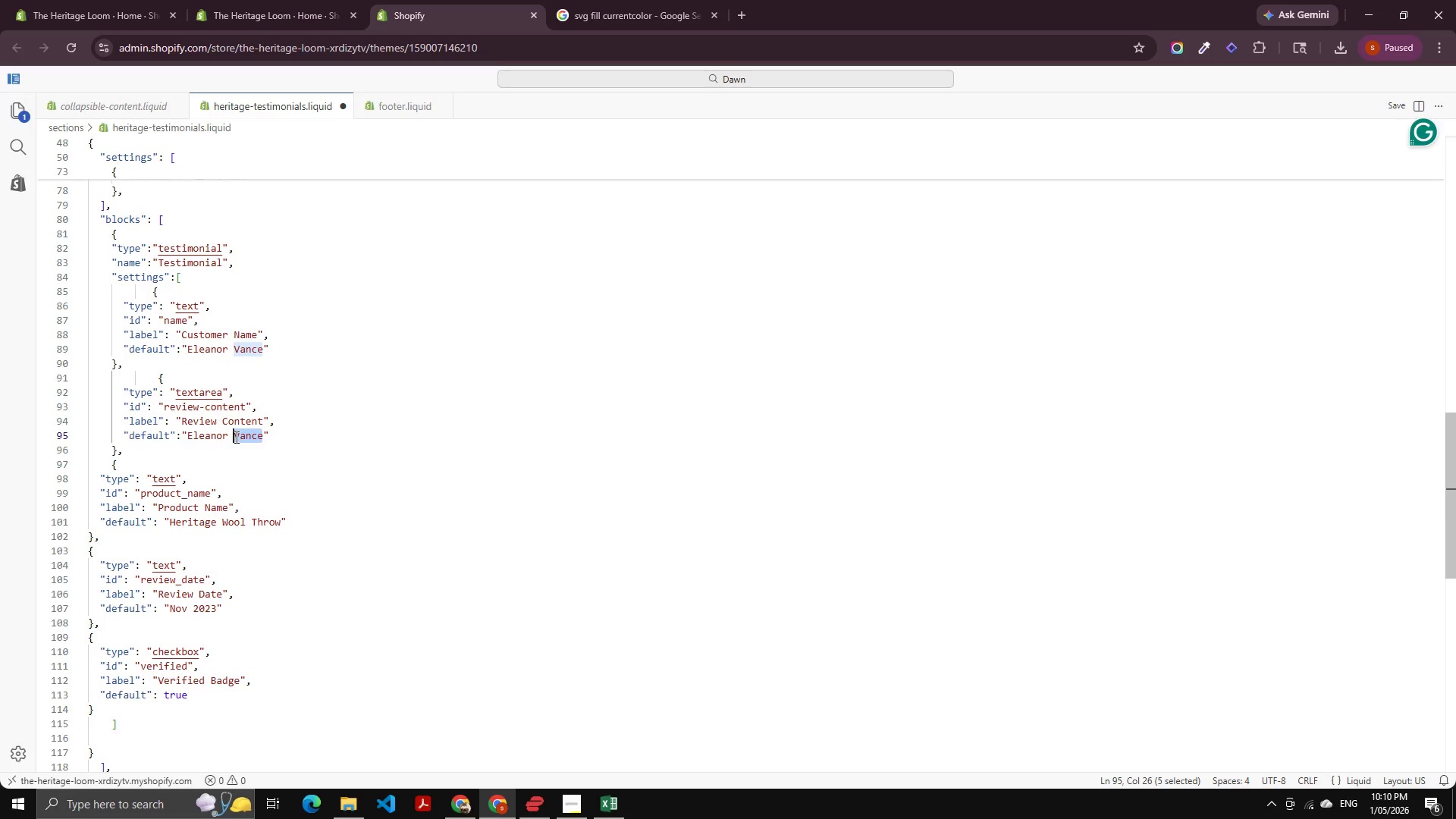 
key(Control+Shift+ArrowLeft)
 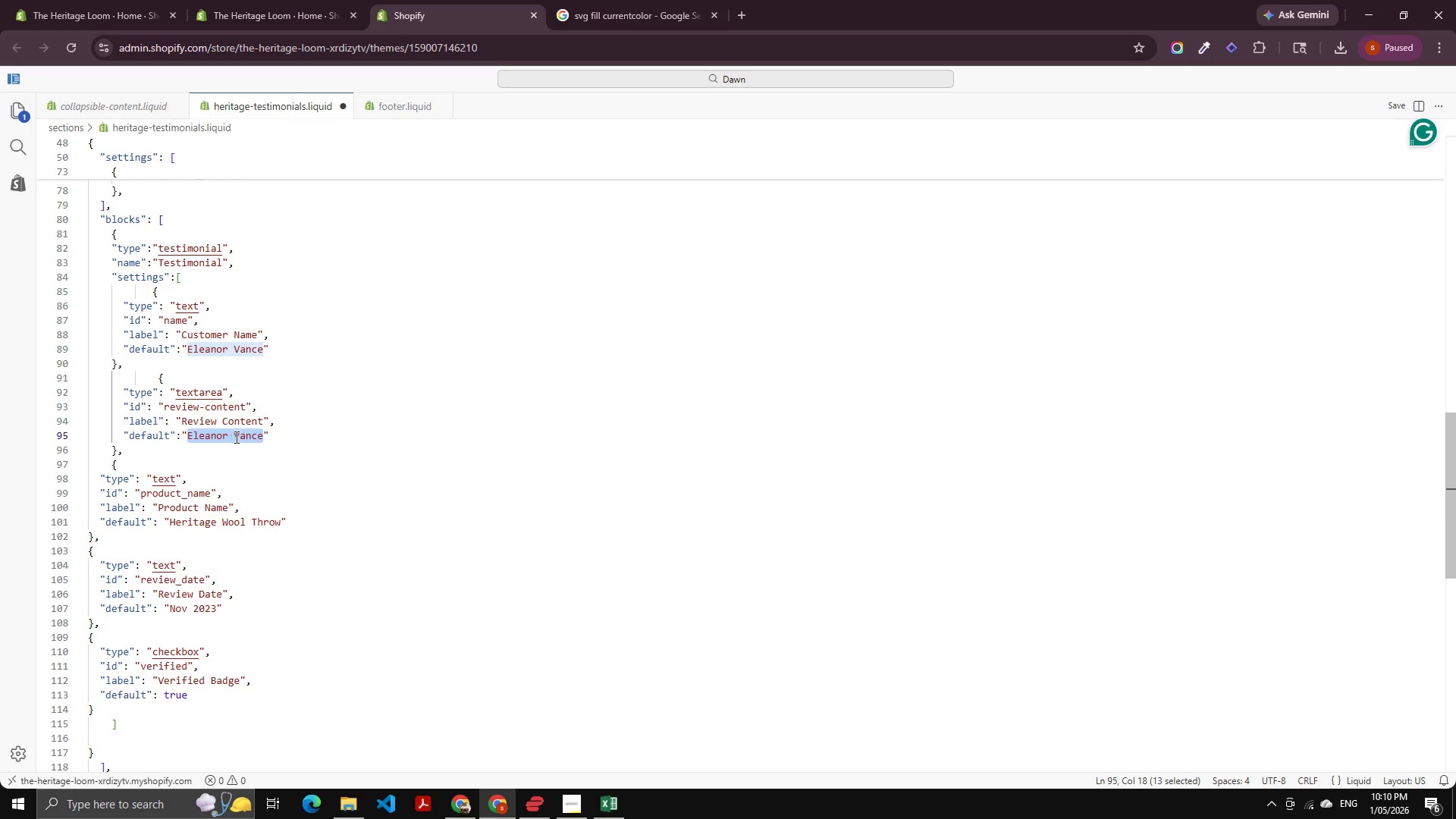 
hold_key(key=AltLeft, duration=0.53)
 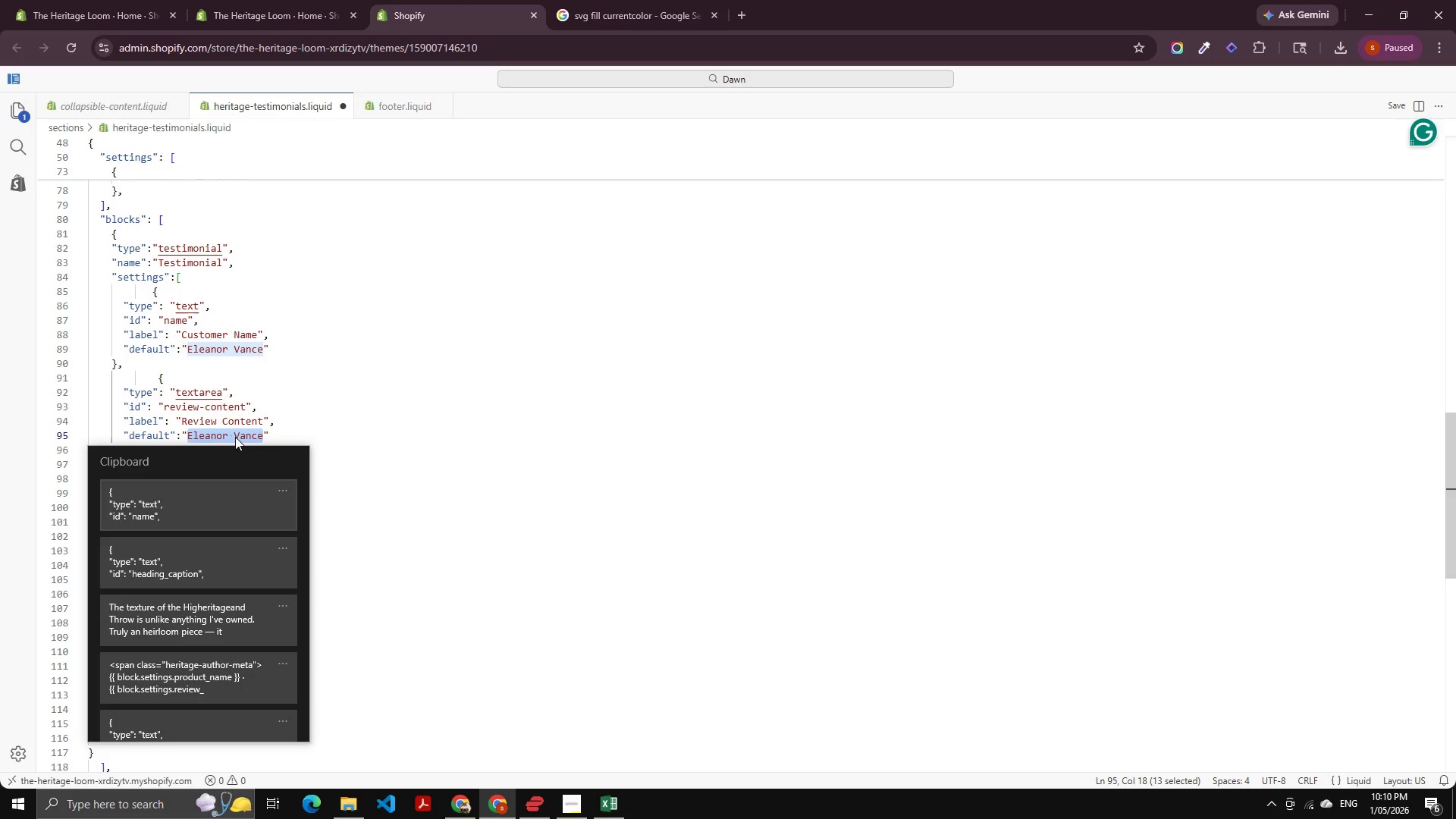 
key(Meta+V)
 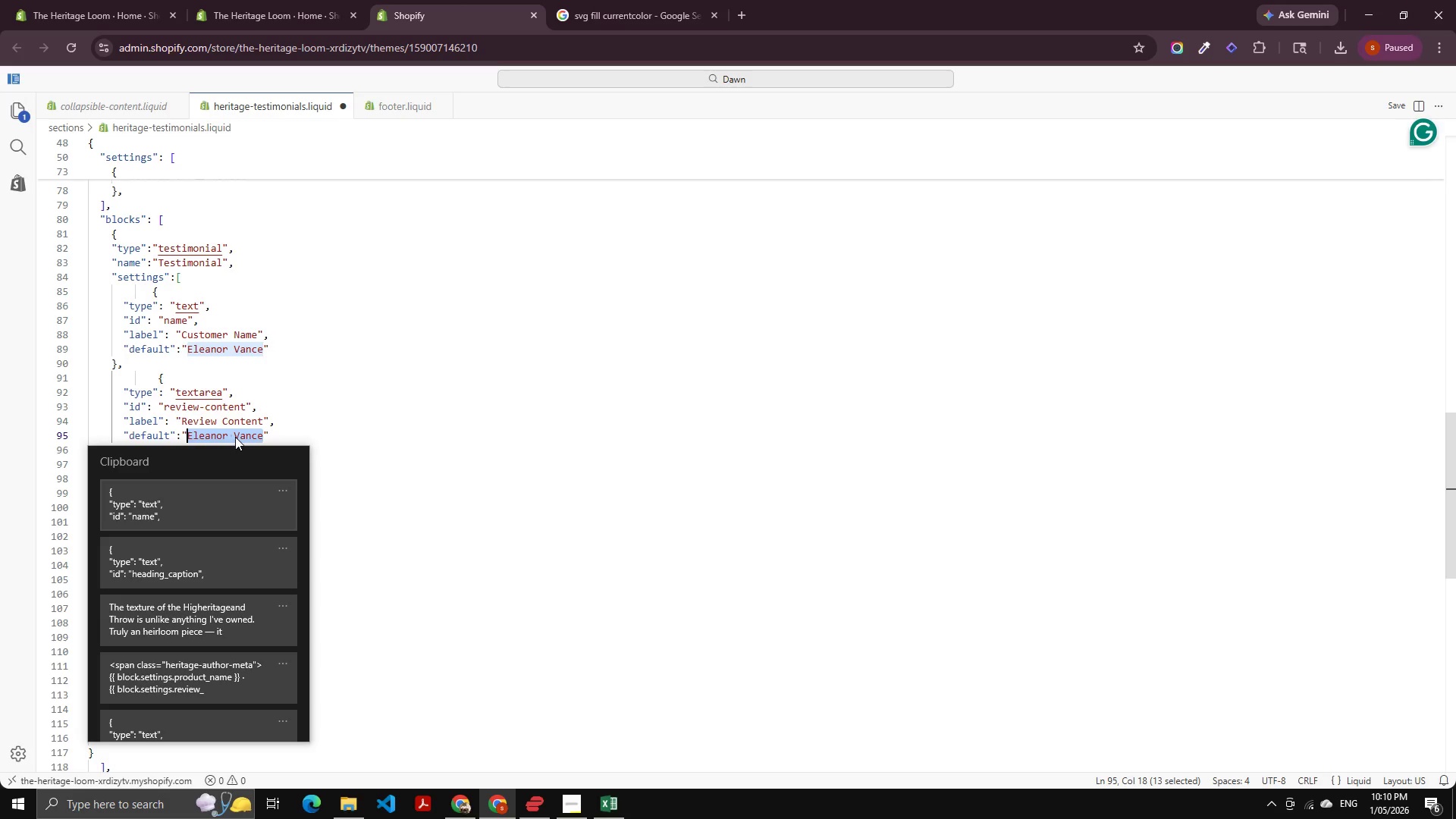 
key(ArrowDown)
 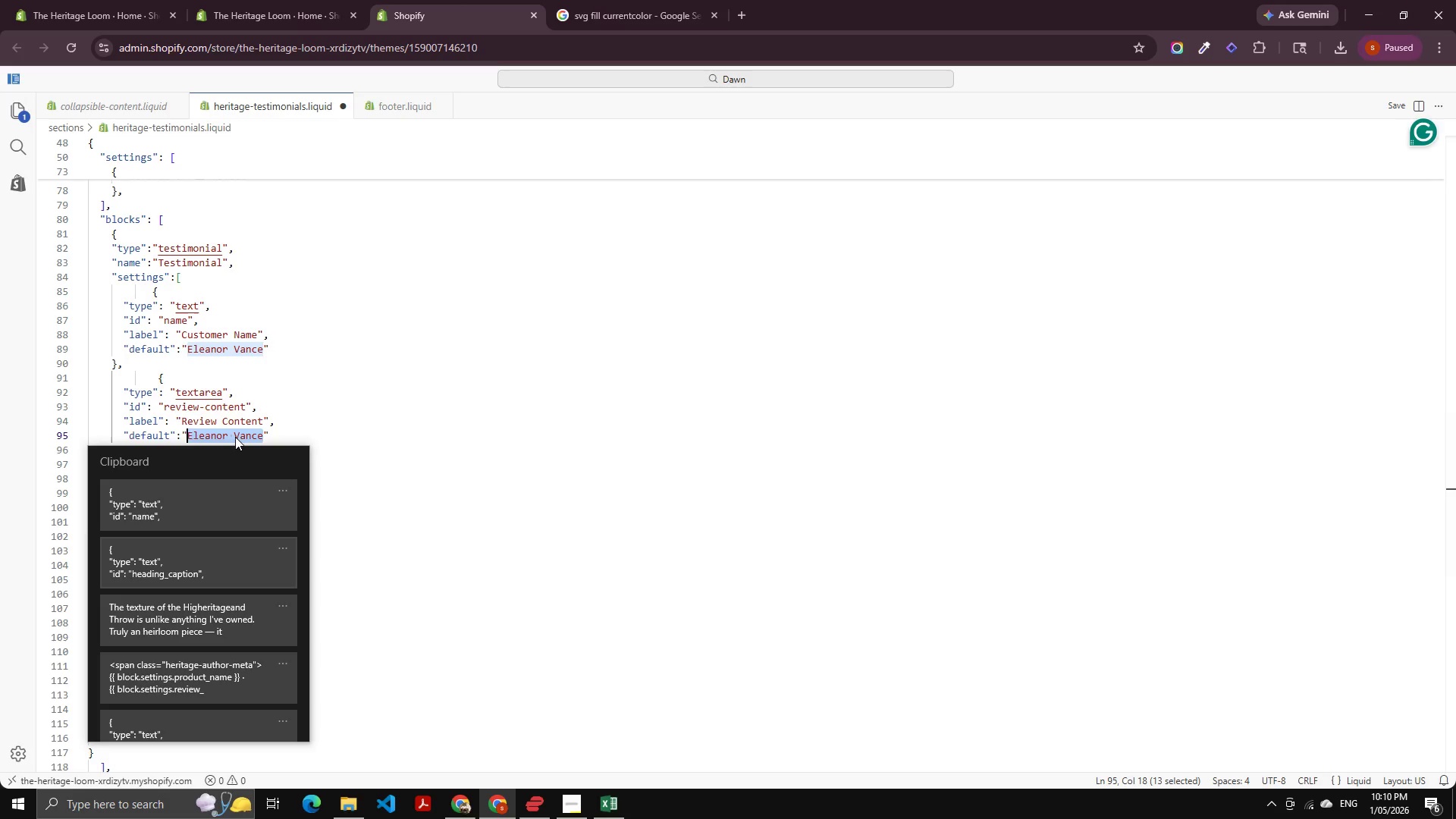 
key(ArrowDown)
 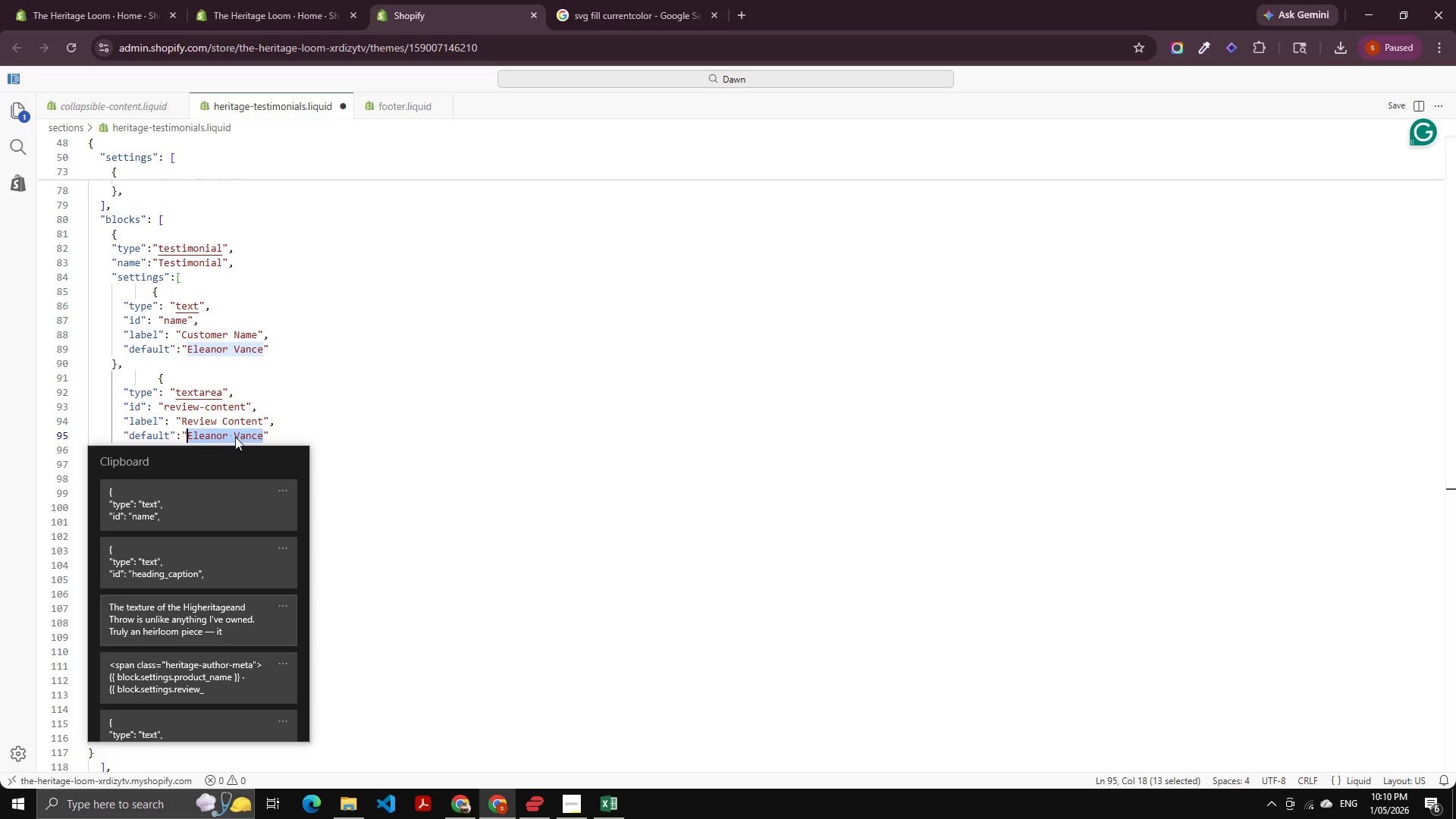 
key(Enter)
 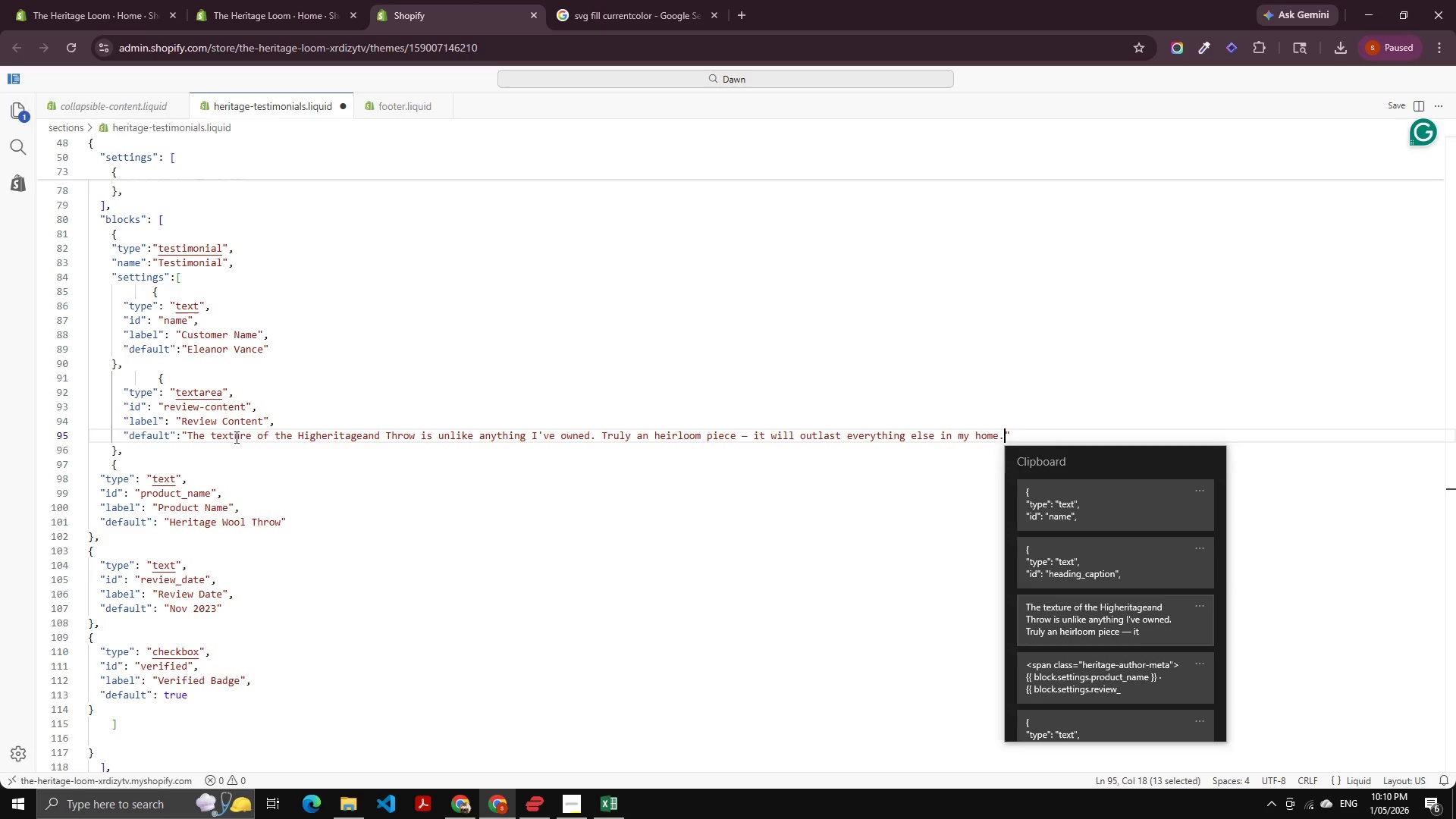 
key(Control+ControlLeft)
 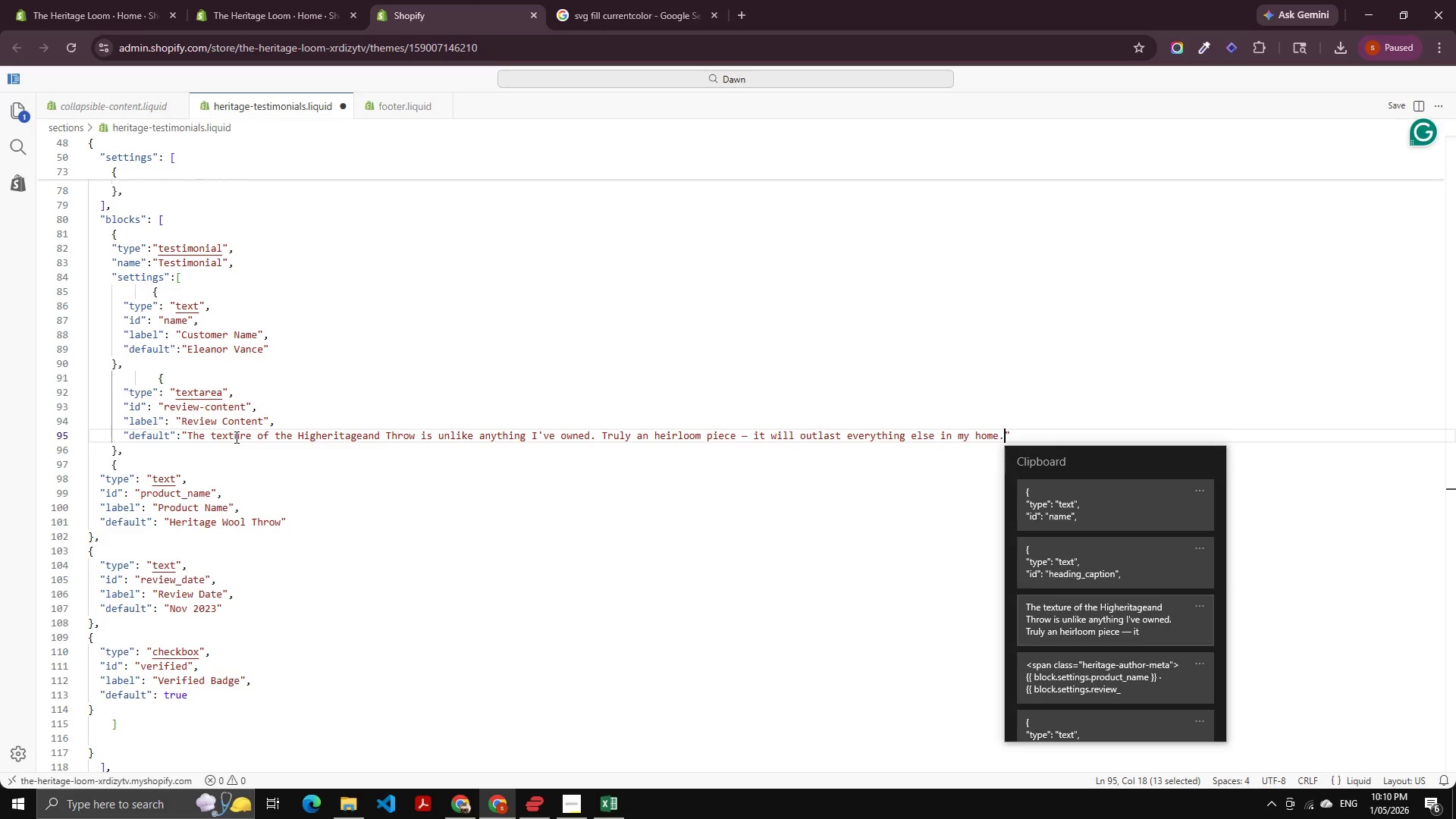 
key(Control+V)
 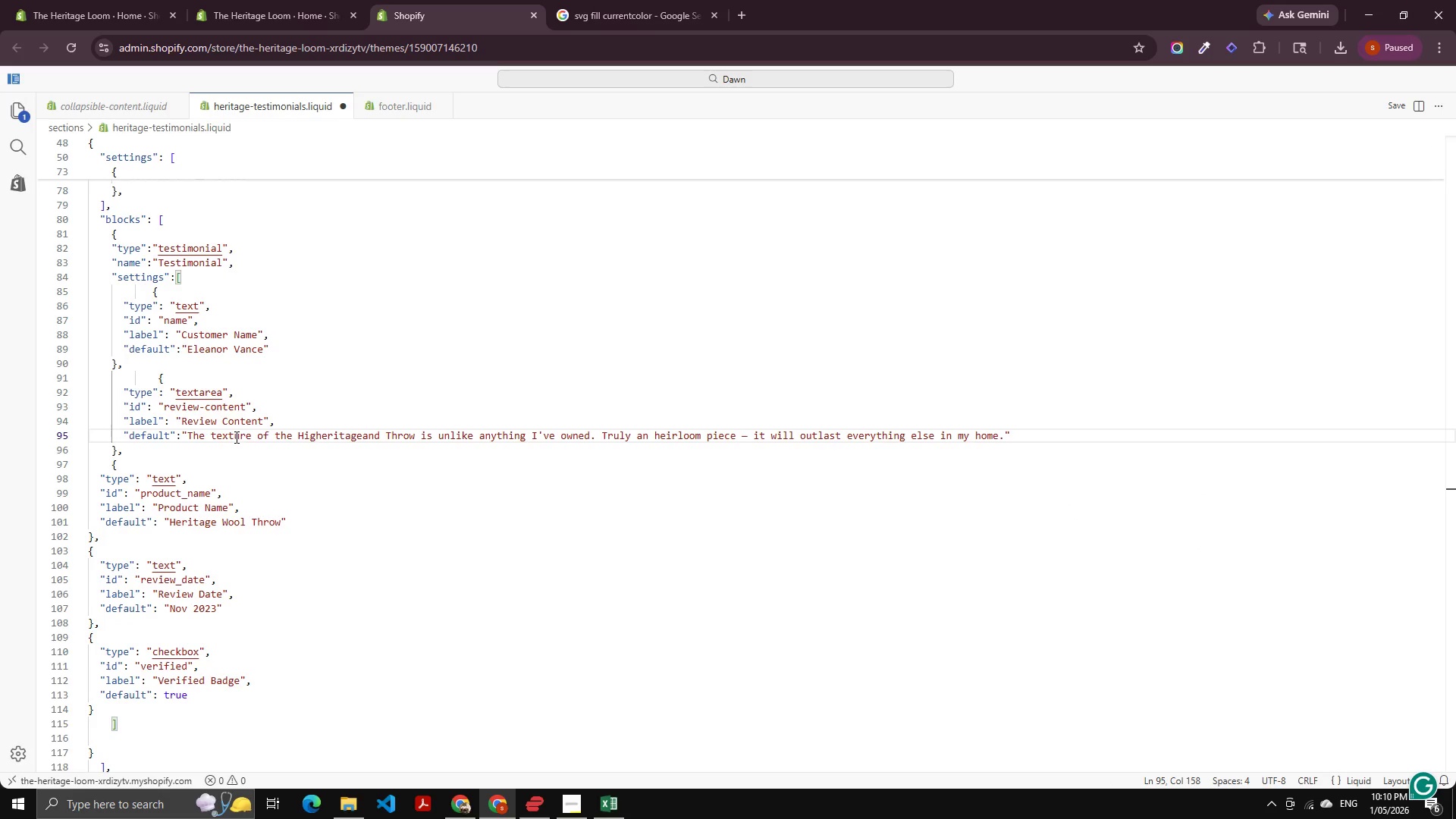 
key(Control+S)
 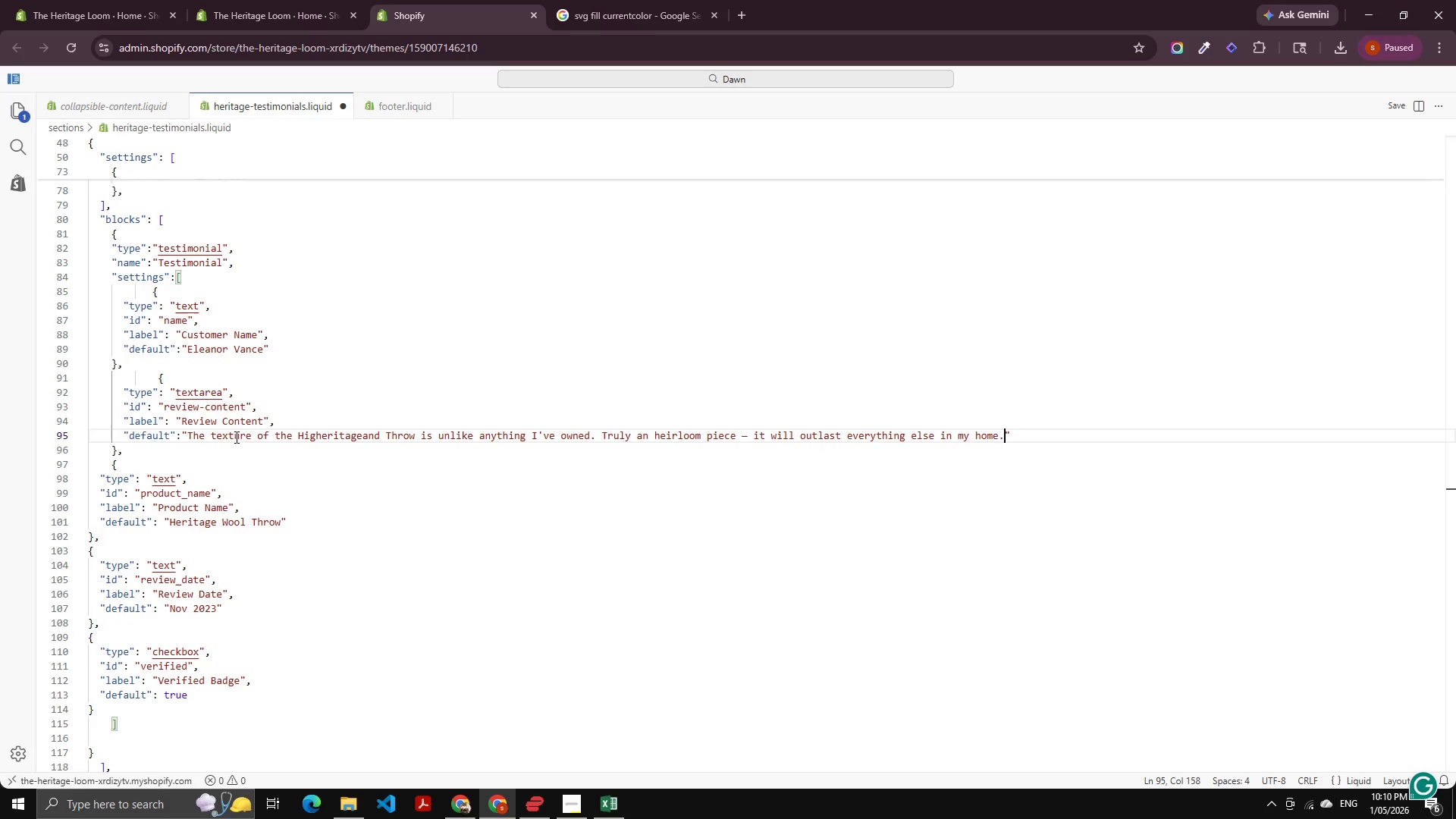 
key(Control+S)
 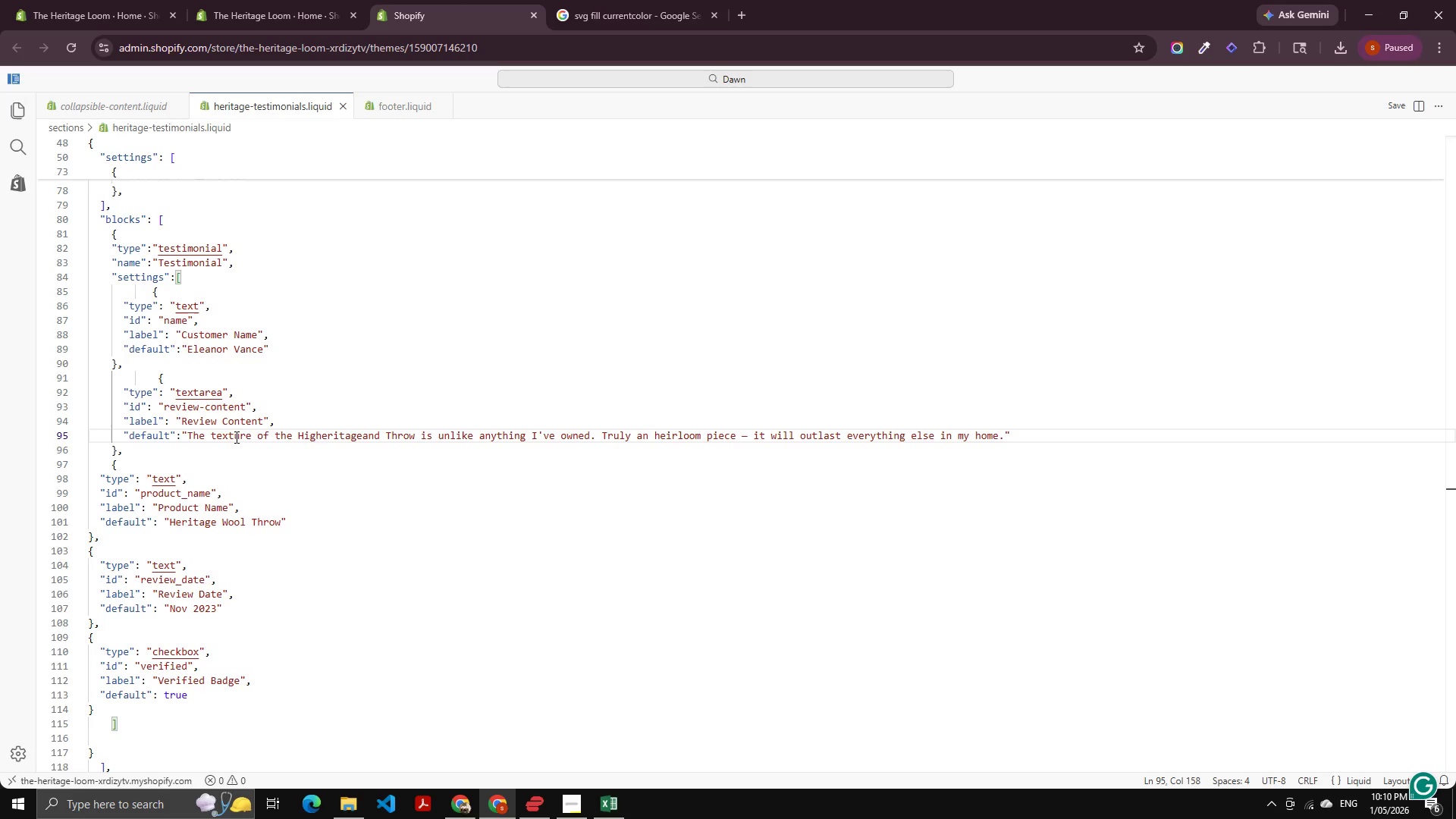 
wait(32.77)
 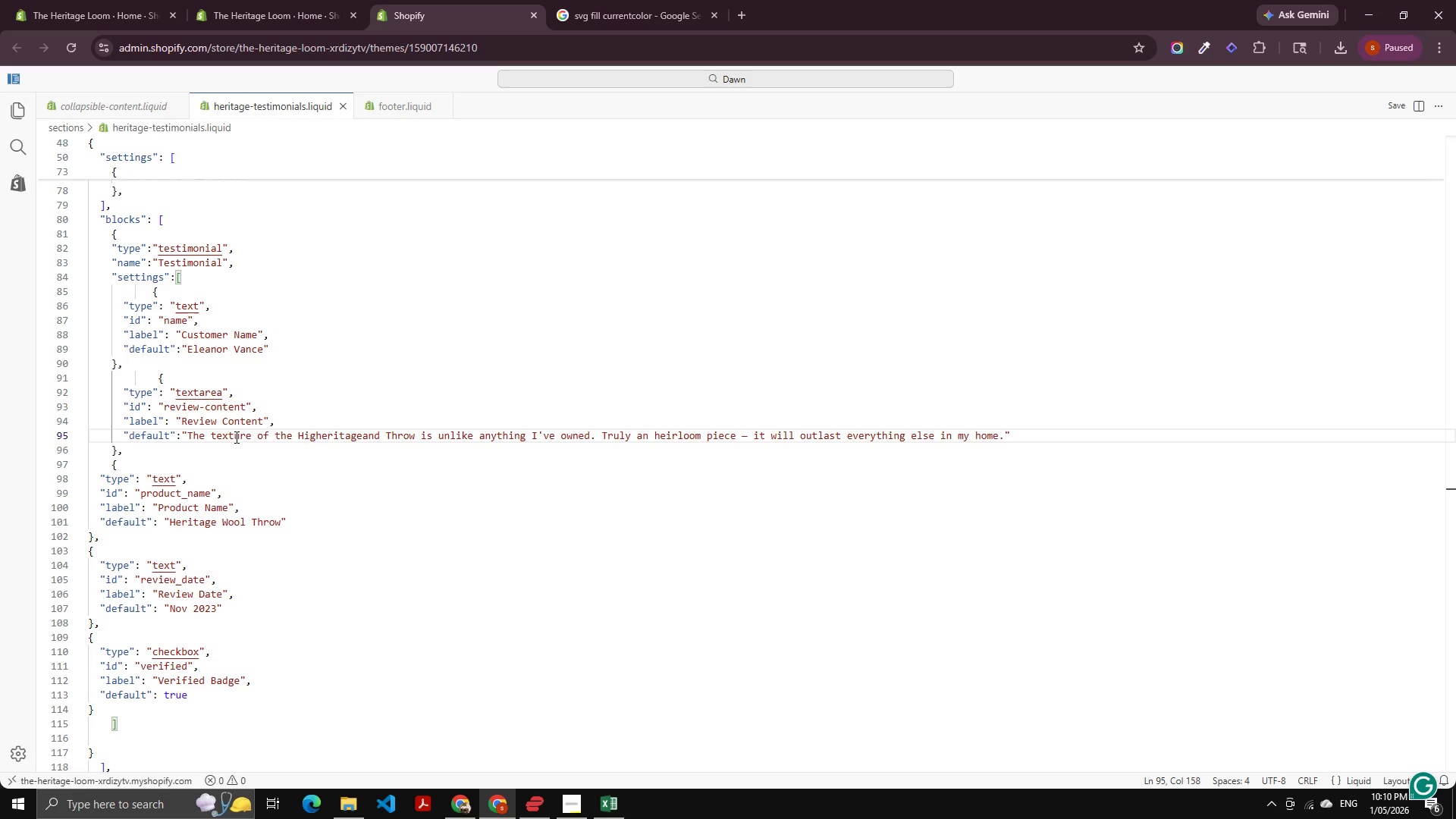 
scroll: coordinate [461, 461], scroll_direction: up, amount: 37.0
 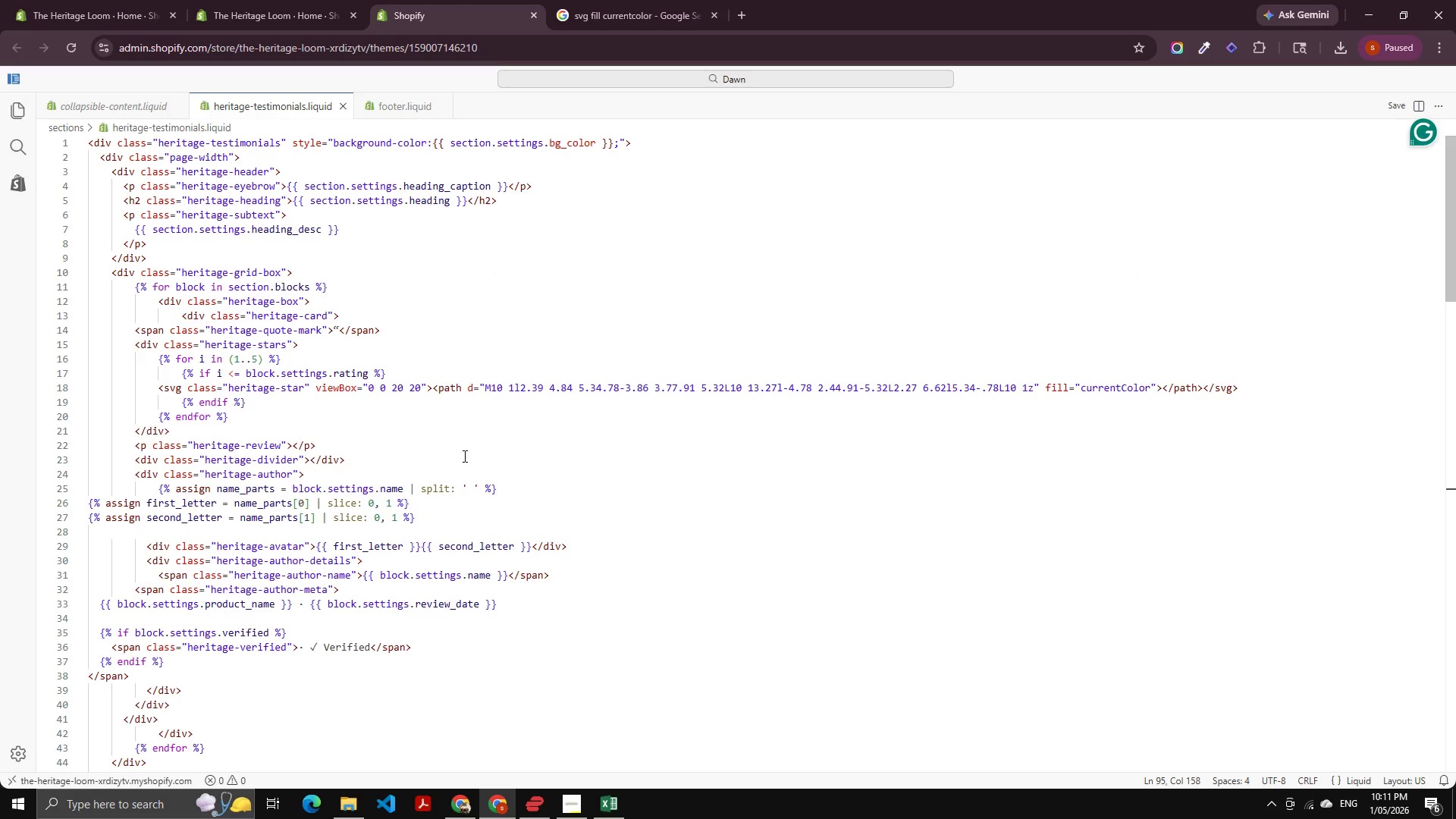 
key(Control+S)
 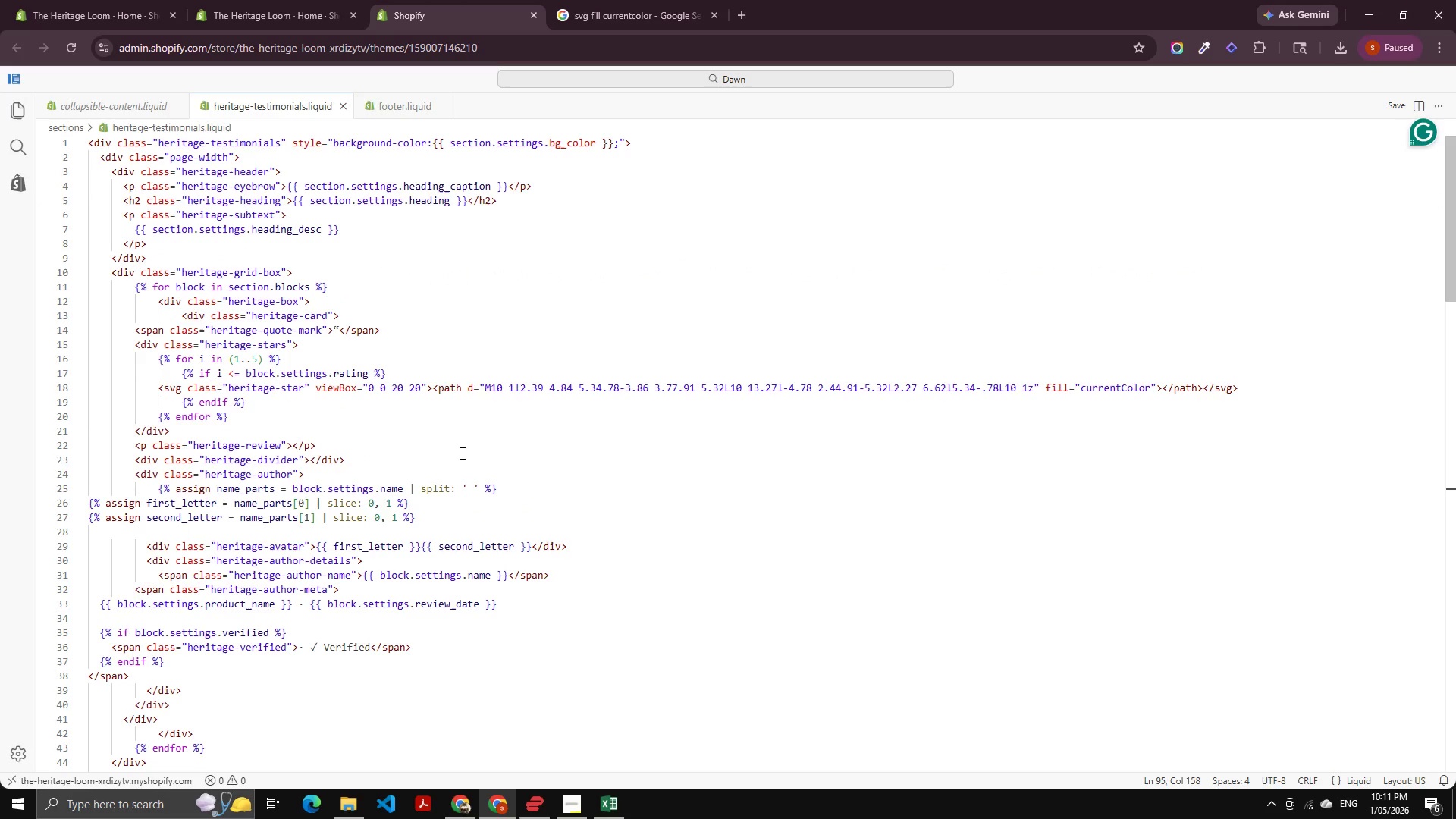 
key(Control+S)
 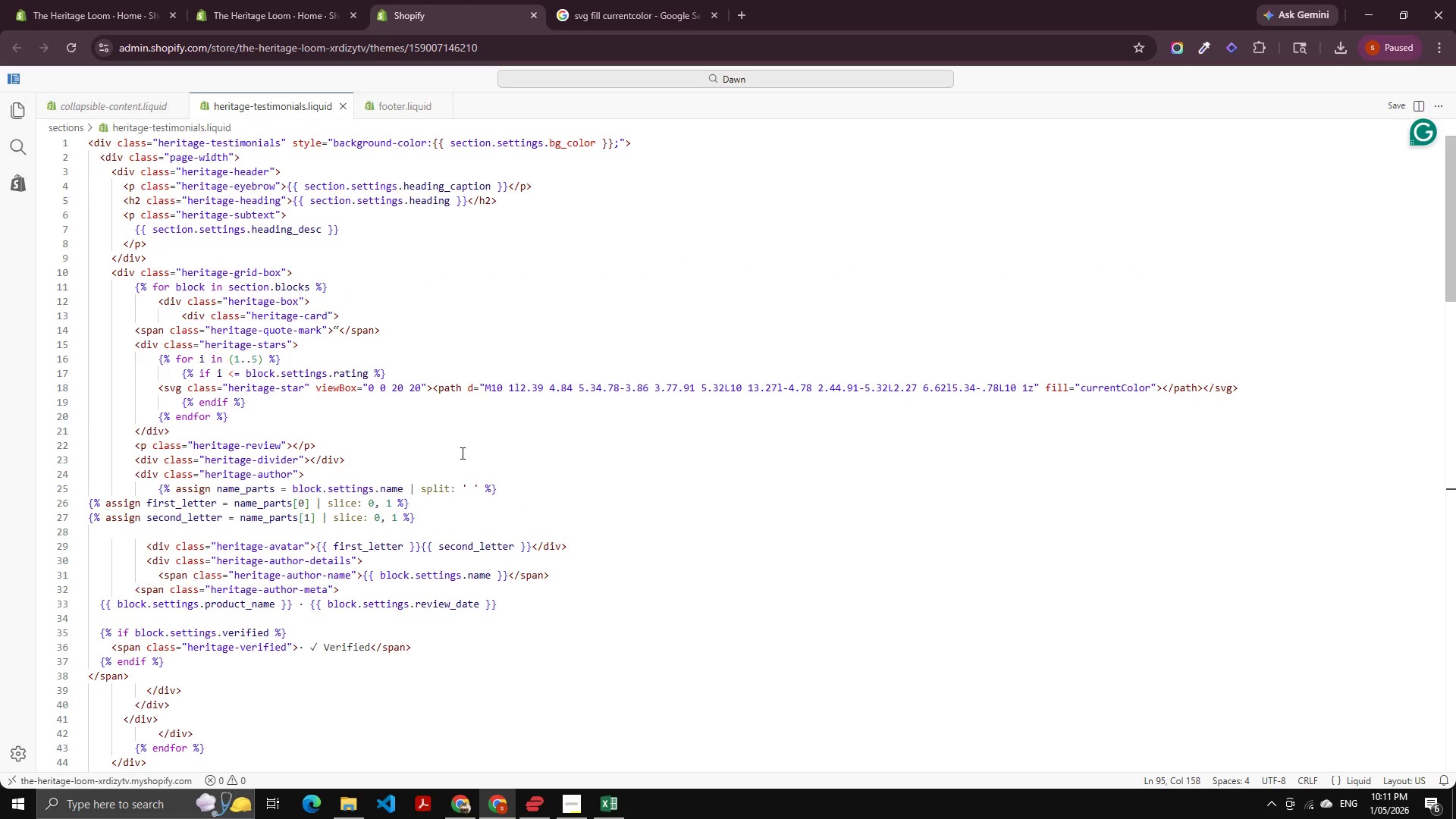 
key(Control+S)
 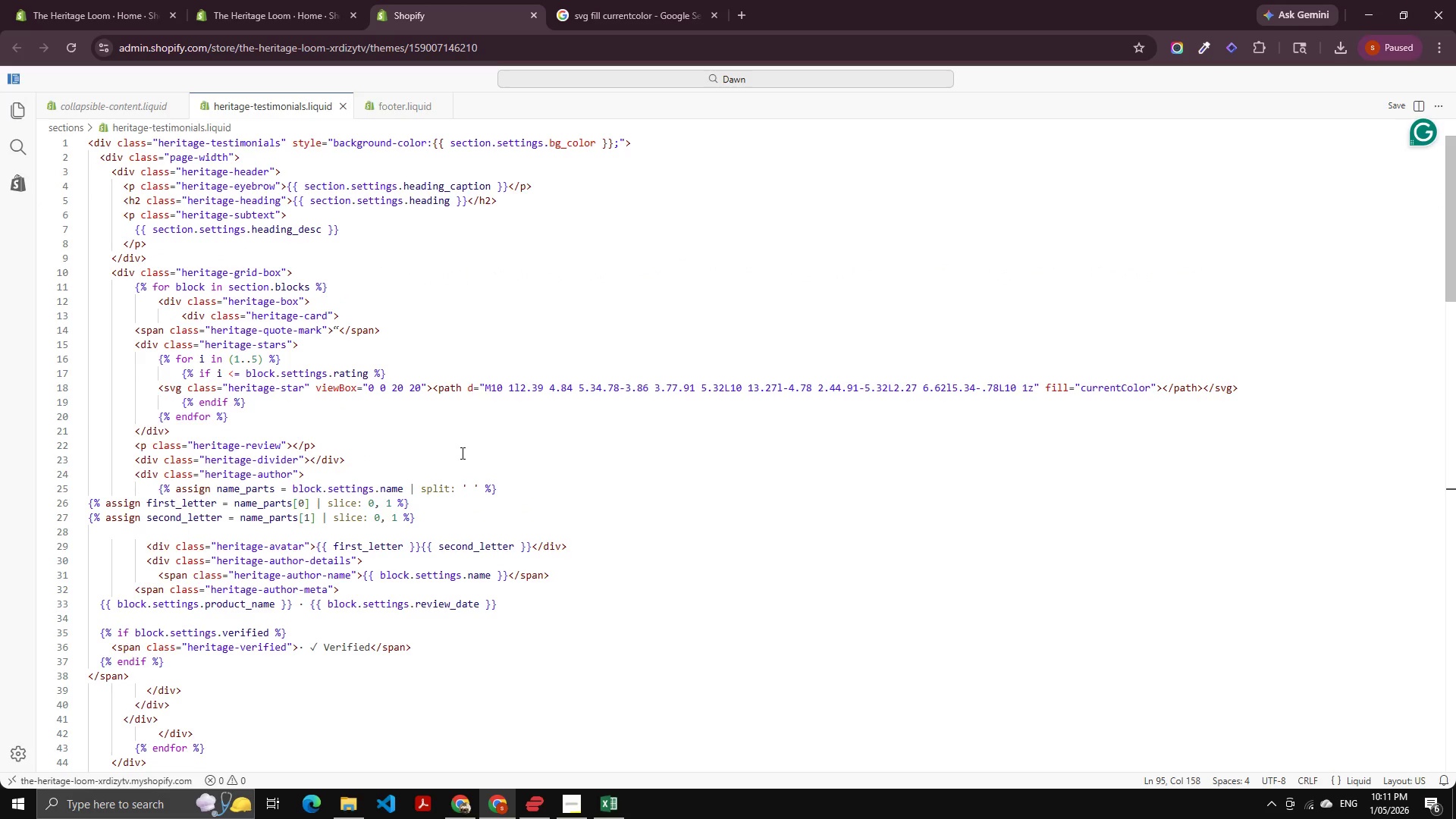 
scroll: coordinate [461, 453], scroll_direction: down, amount: 1.0
 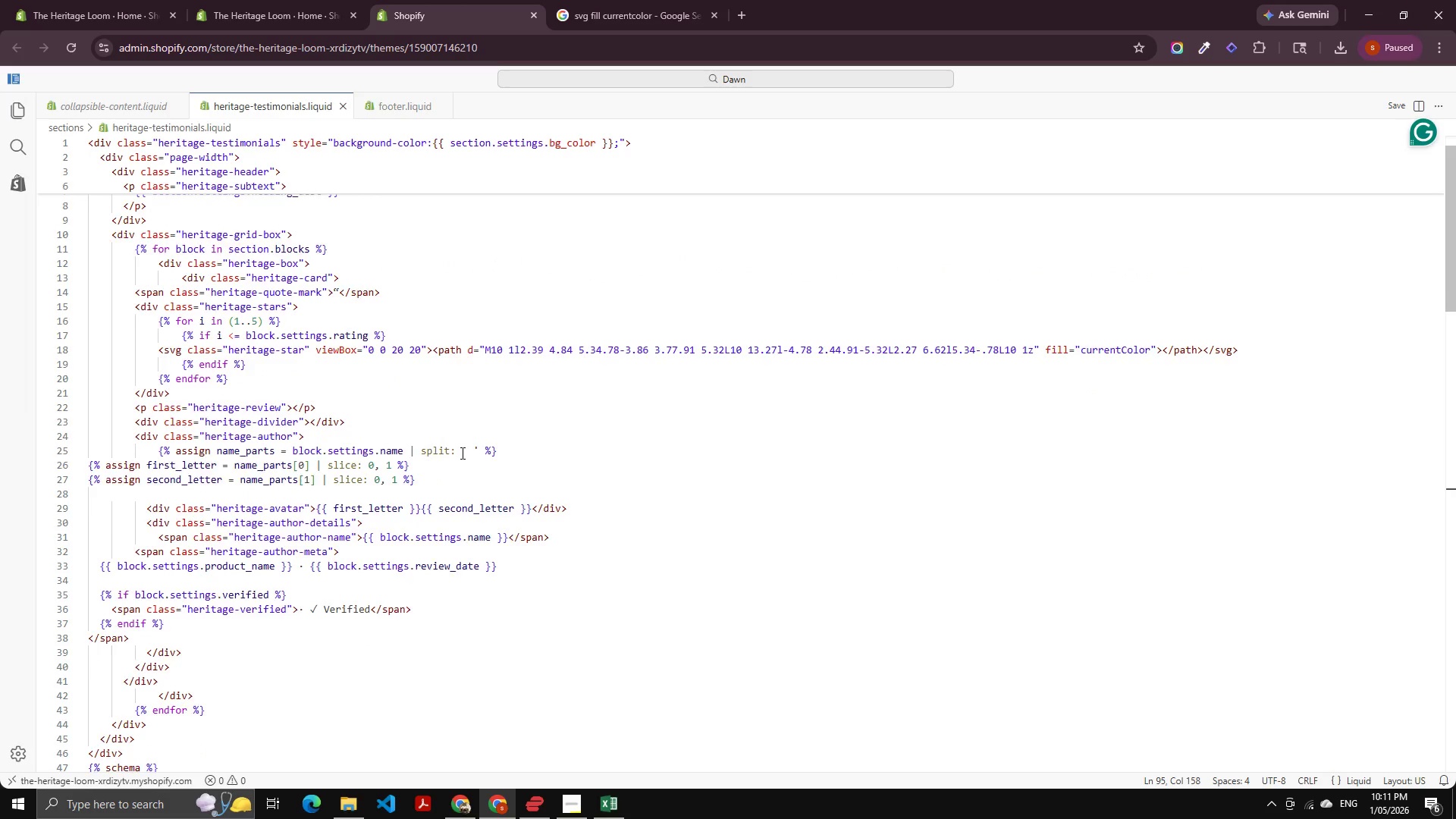 
scroll: coordinate [461, 453], scroll_direction: up, amount: 8.0
 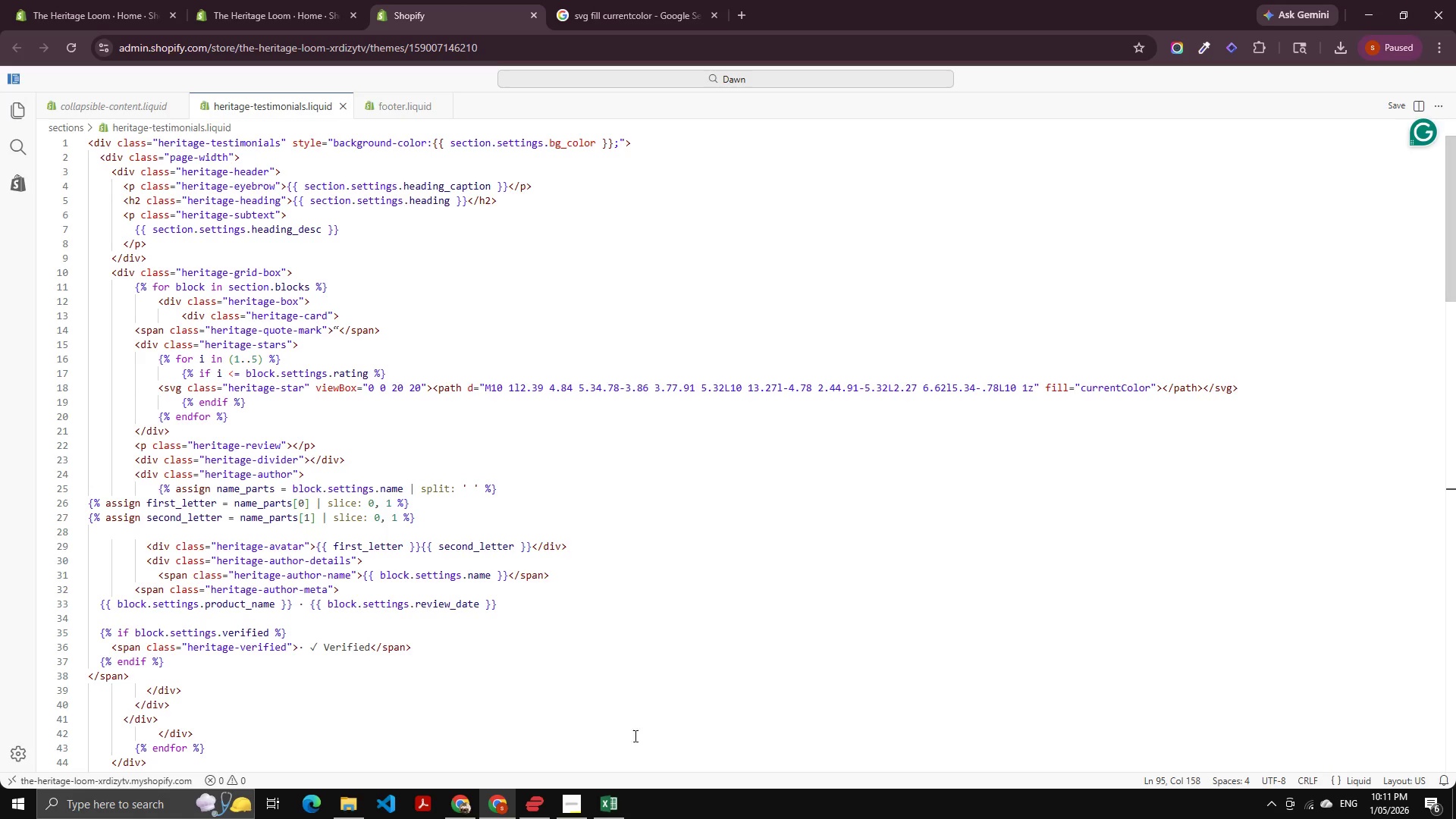 
left_click([571, 805])
 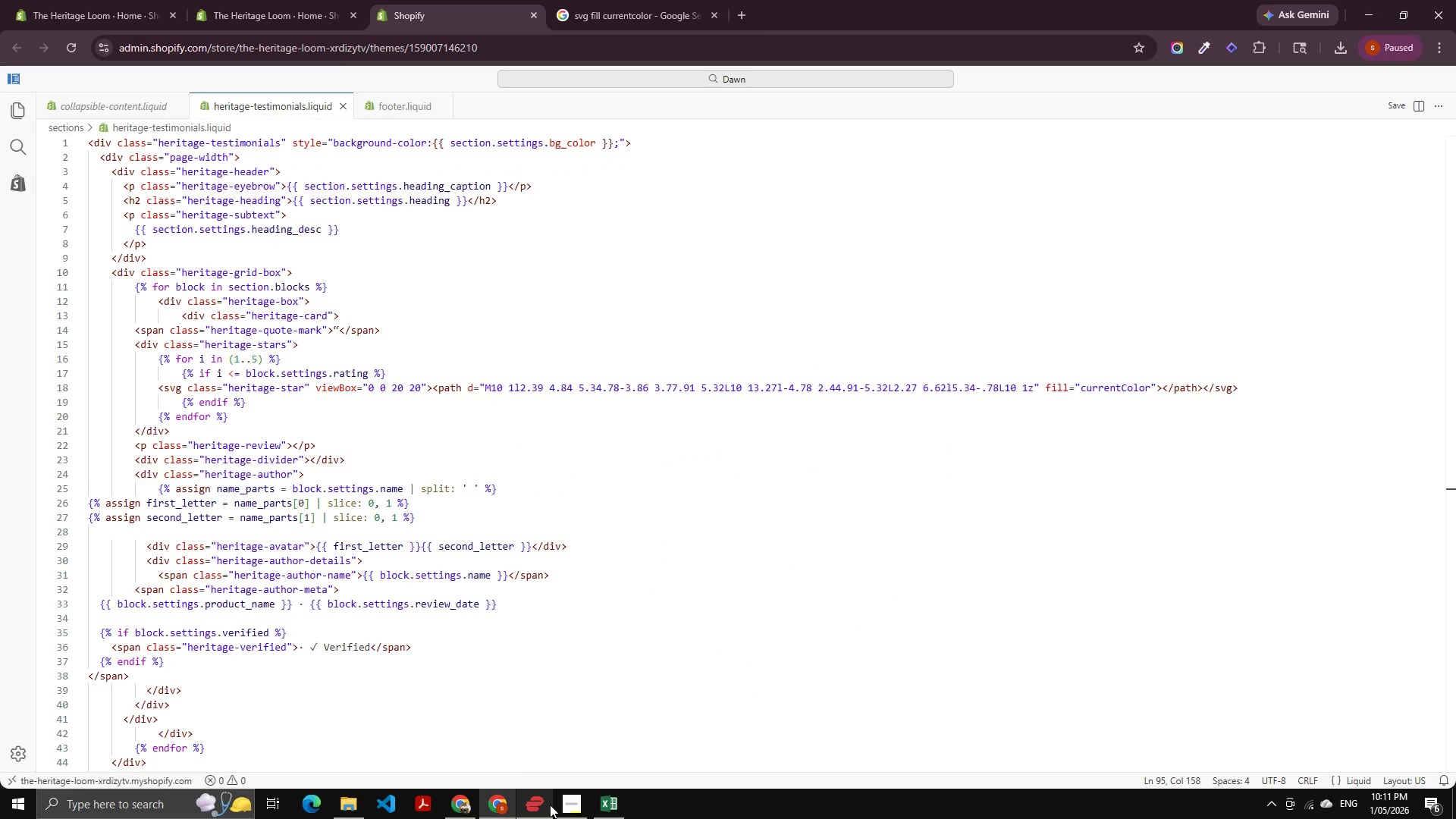 
left_click([465, 570])
 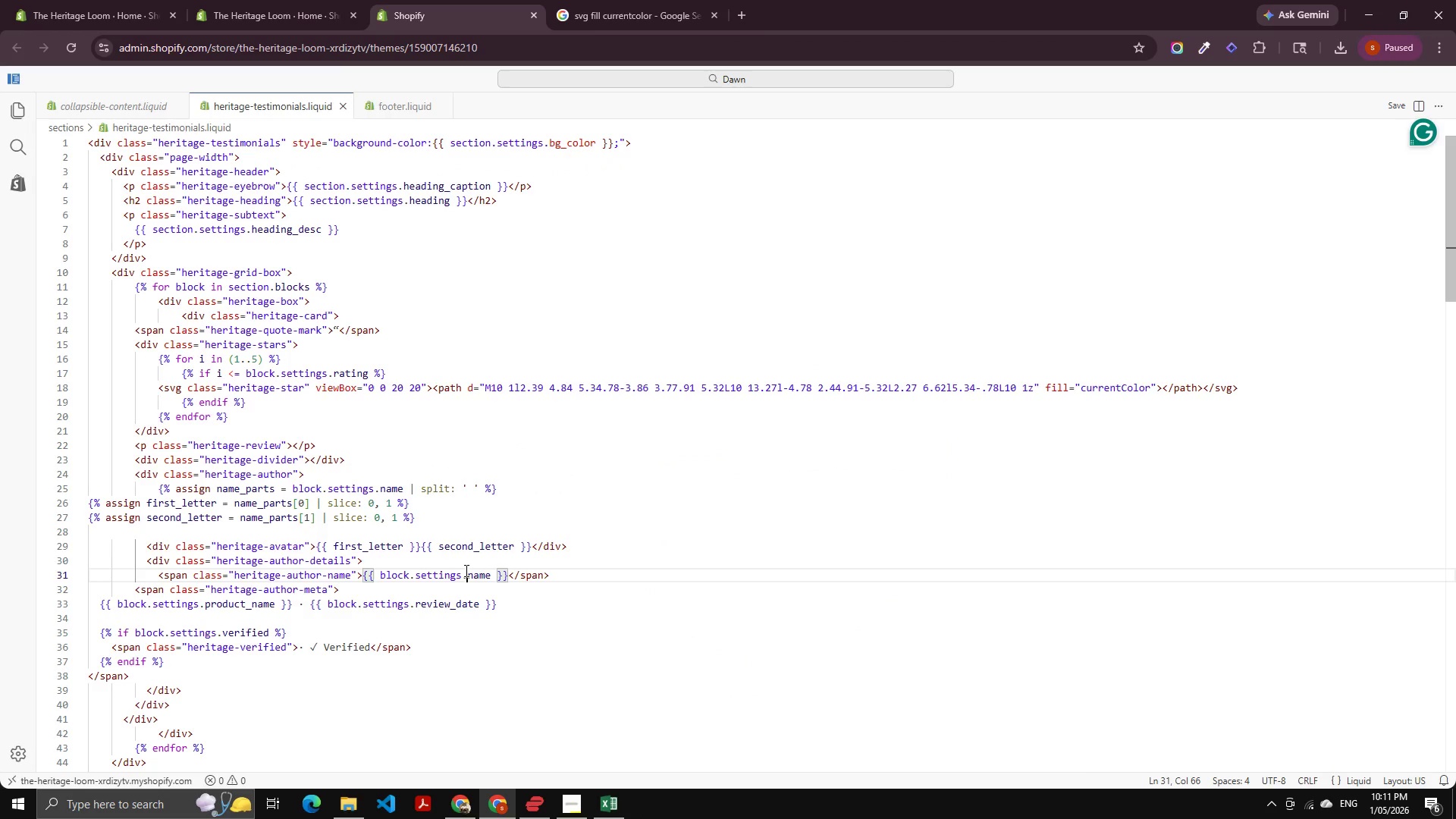 
mouse_move([472, 541])
 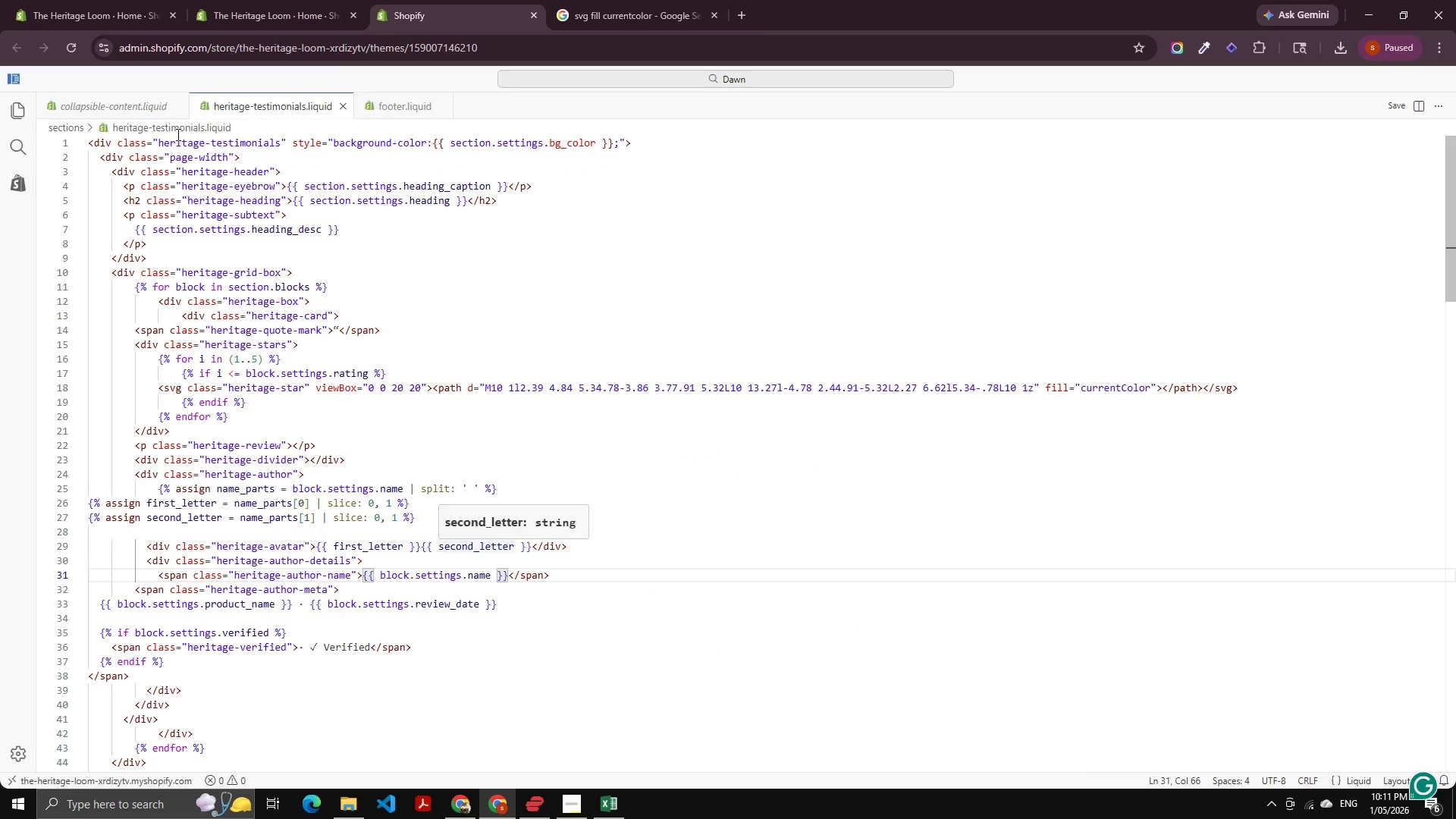 
hold_key(key=AltLeft, duration=0.38)
 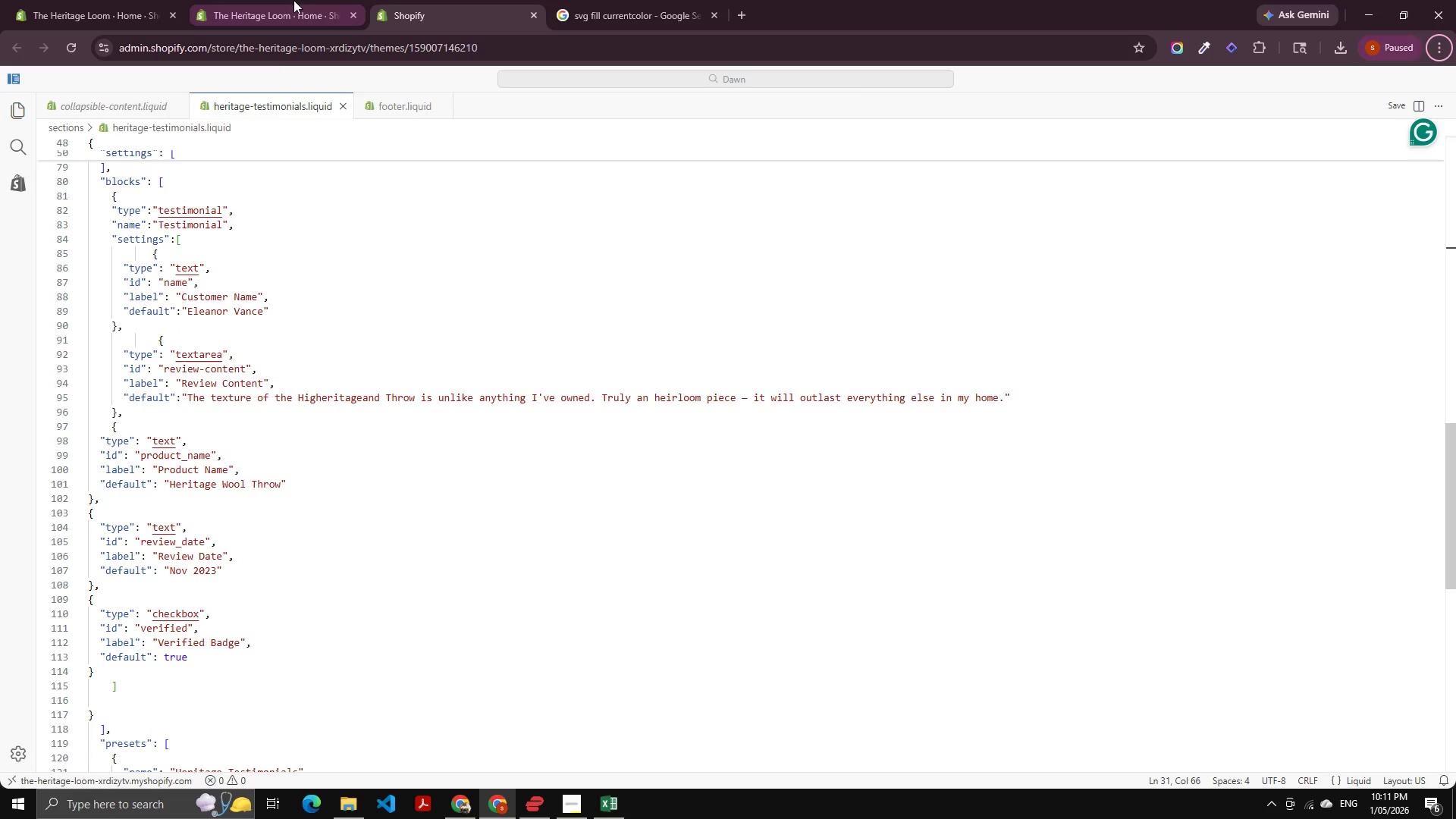 
scroll: coordinate [297, 407], scroll_direction: down, amount: 29.0
 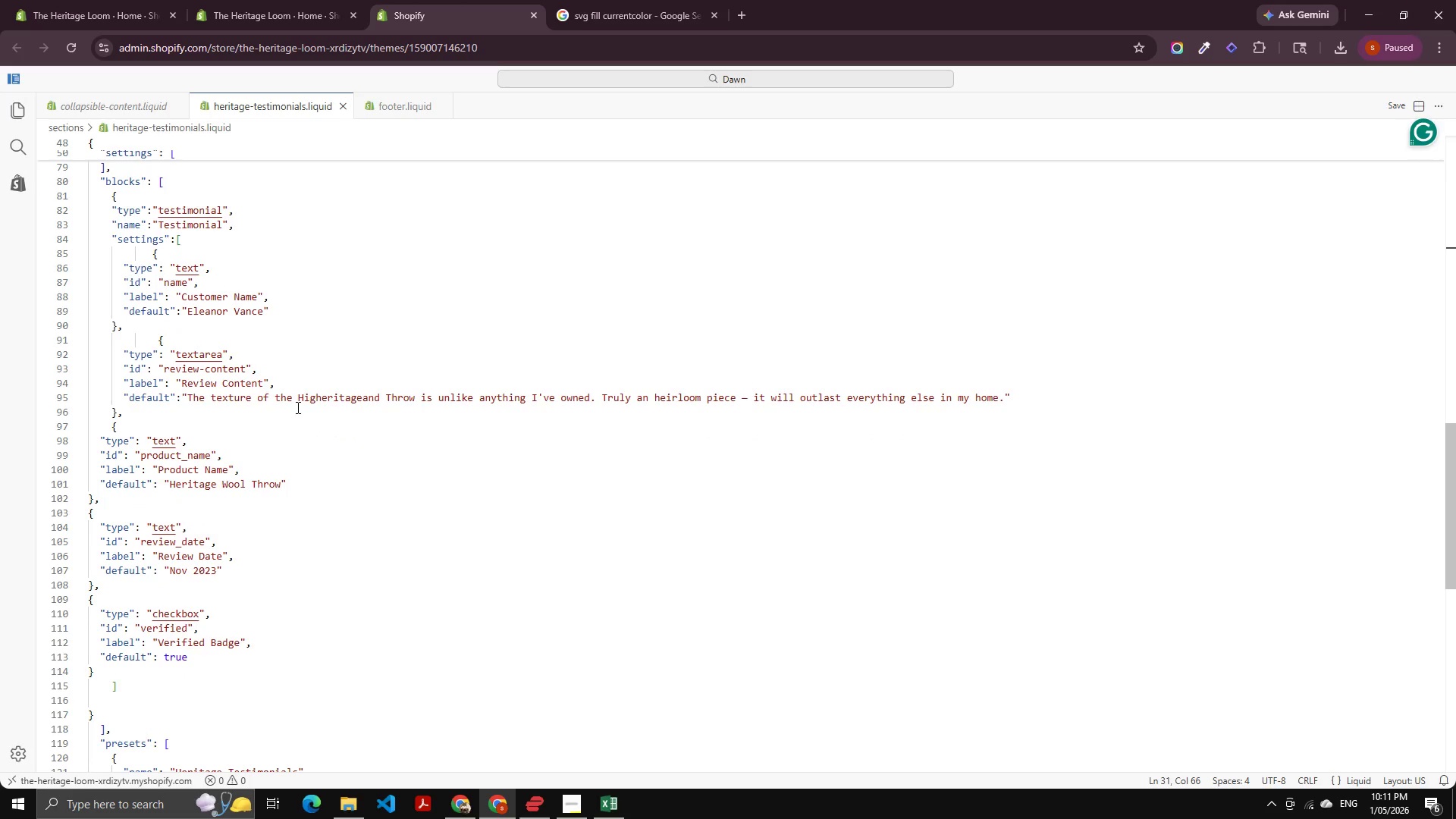 
key(Alt+AltLeft)
 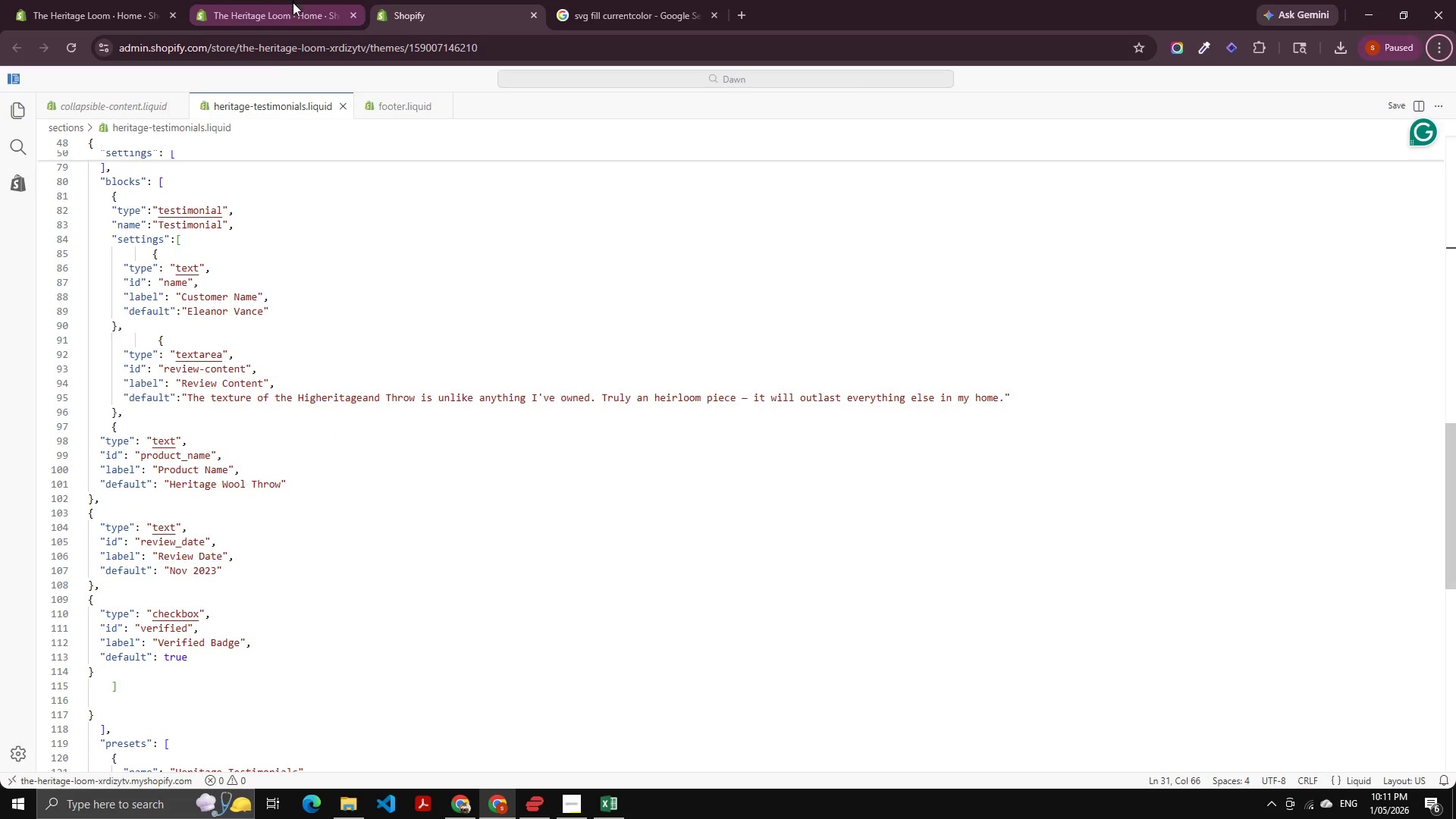 
key(Alt+Tab)